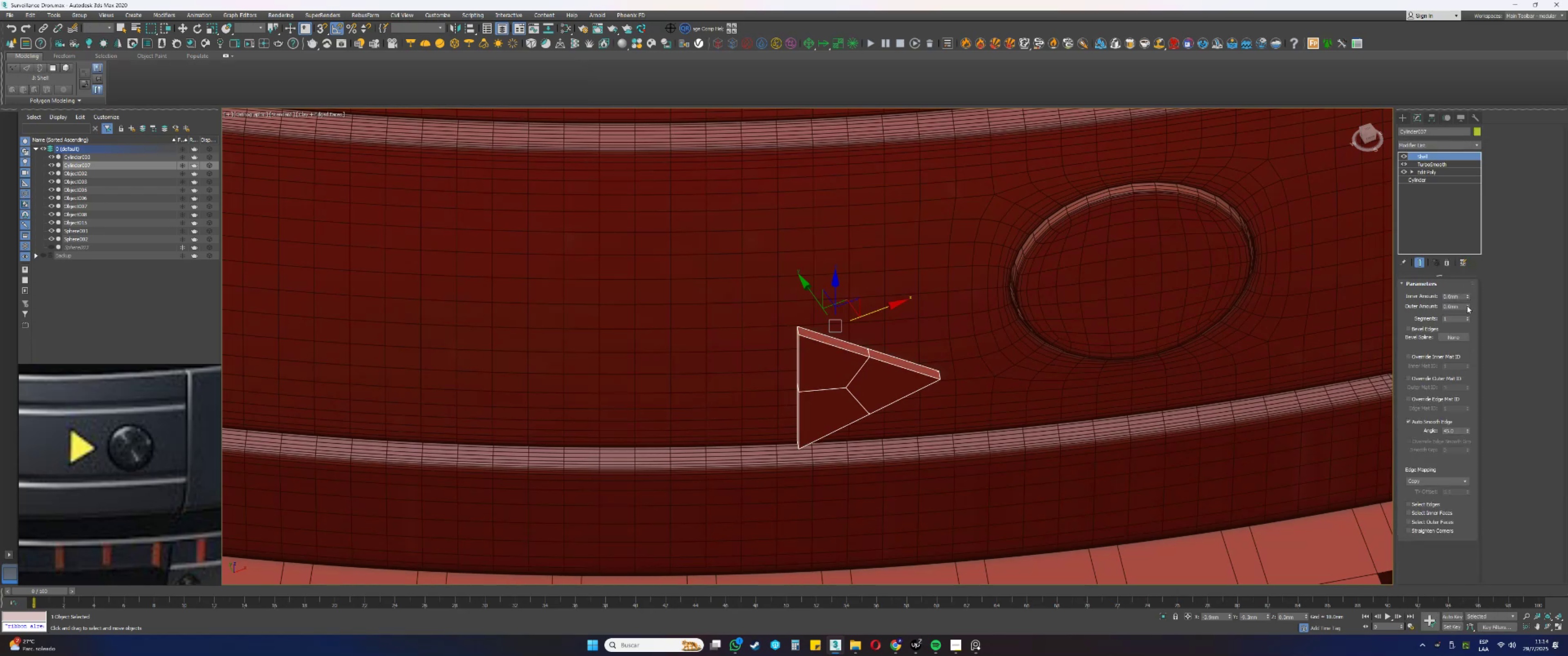 
triple_click([1468, 306])
 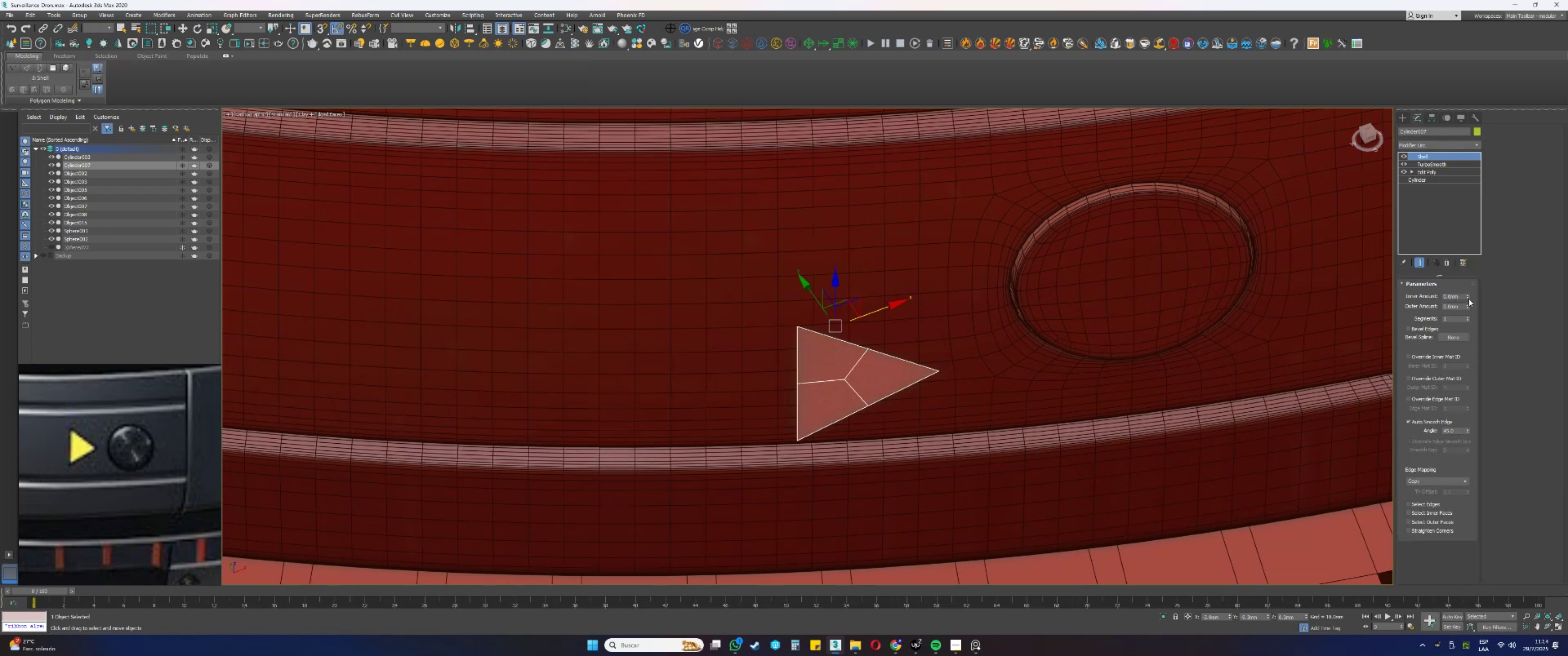 
left_click_drag(start_coordinate=[1467, 296], to_coordinate=[1455, 274])
 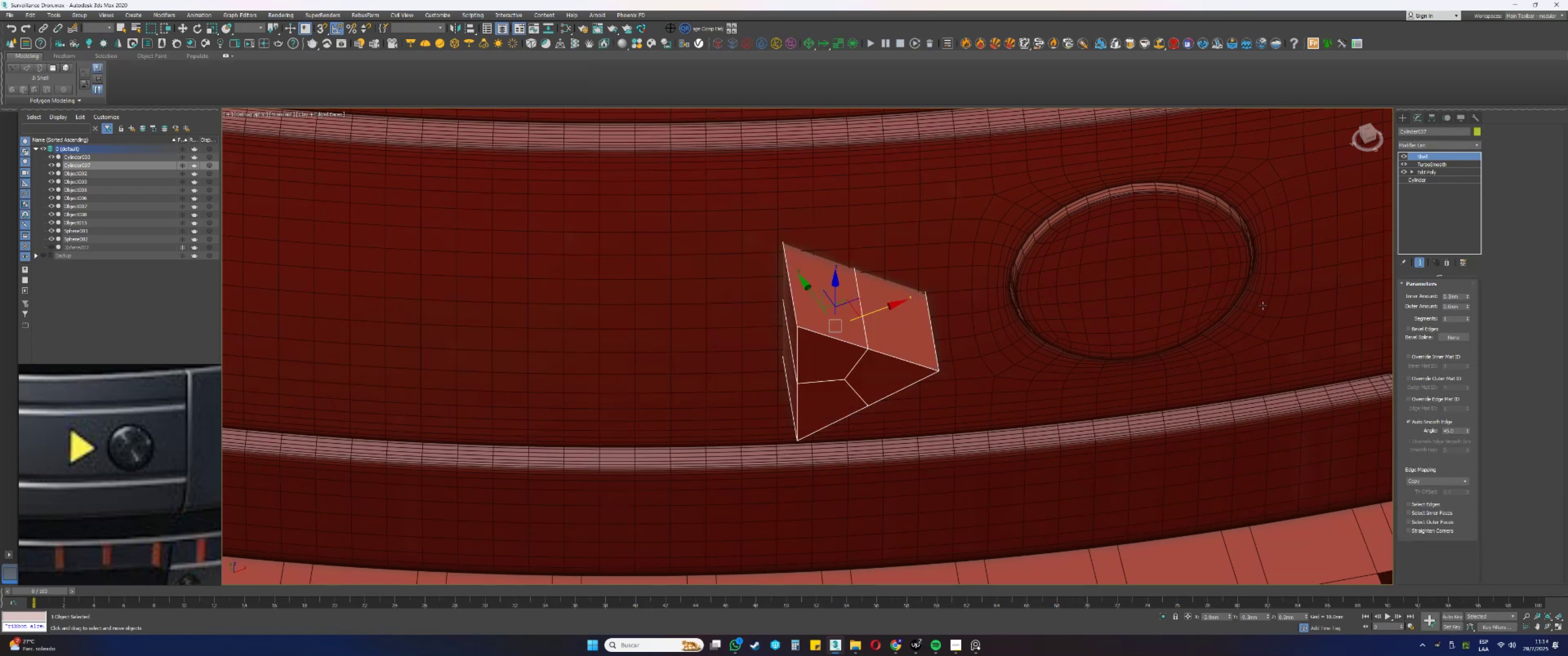 
scroll: coordinate [941, 314], scroll_direction: down, amount: 1.0
 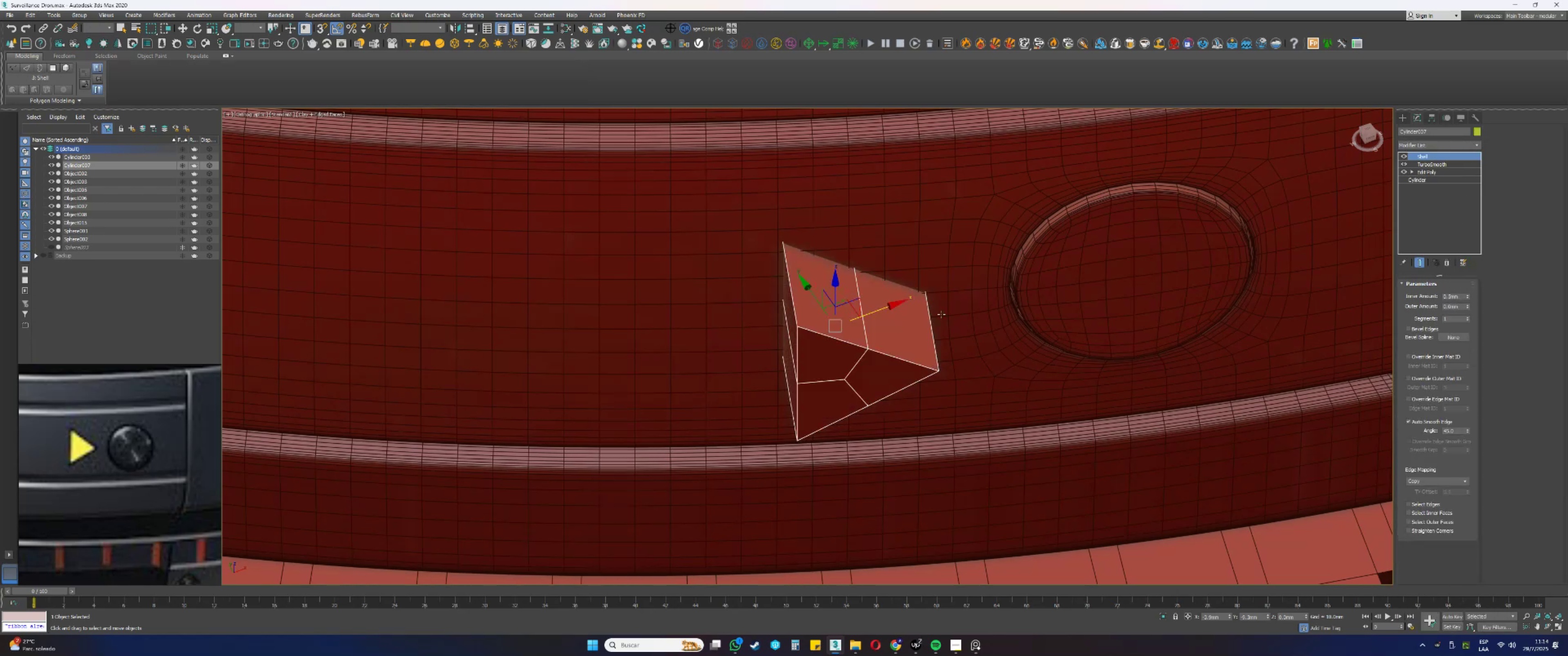 
hold_key(key=AltLeft, duration=1.18)
 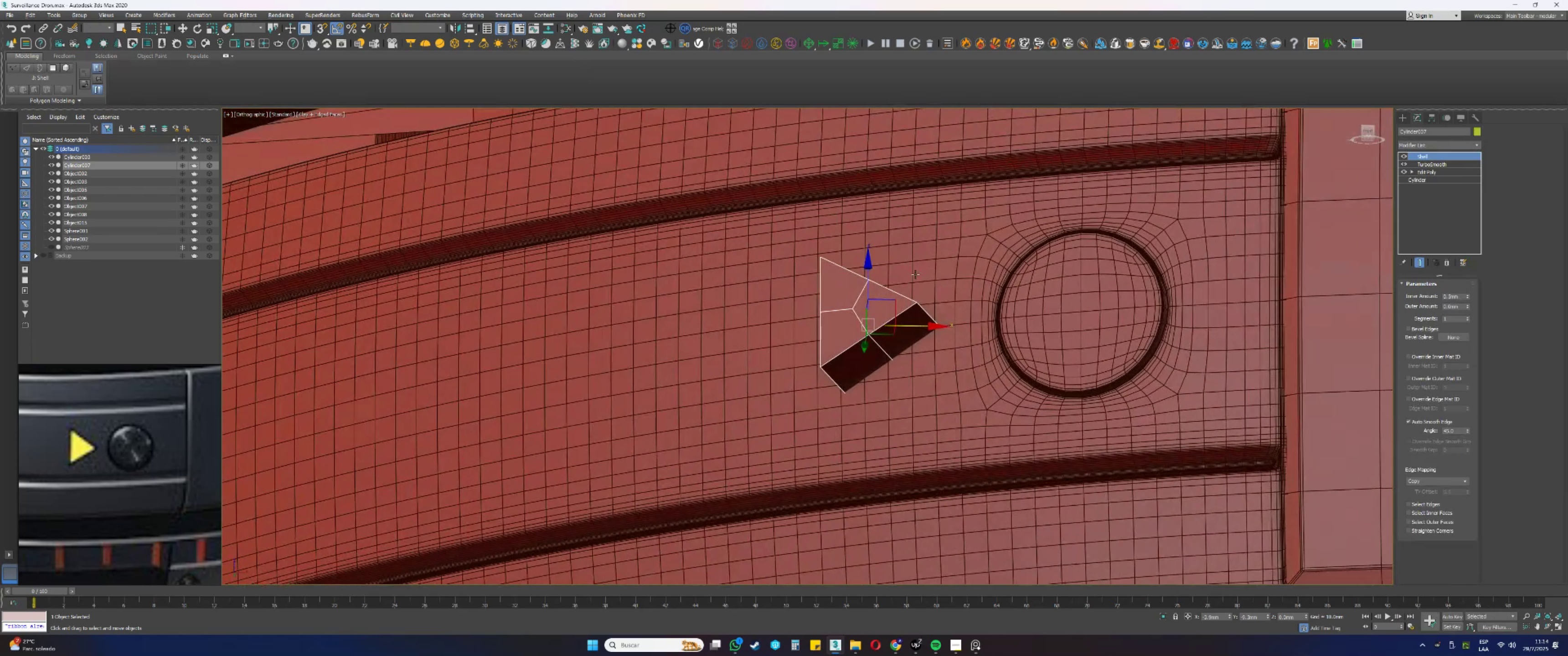 
scroll: coordinate [911, 336], scroll_direction: up, amount: 2.0
 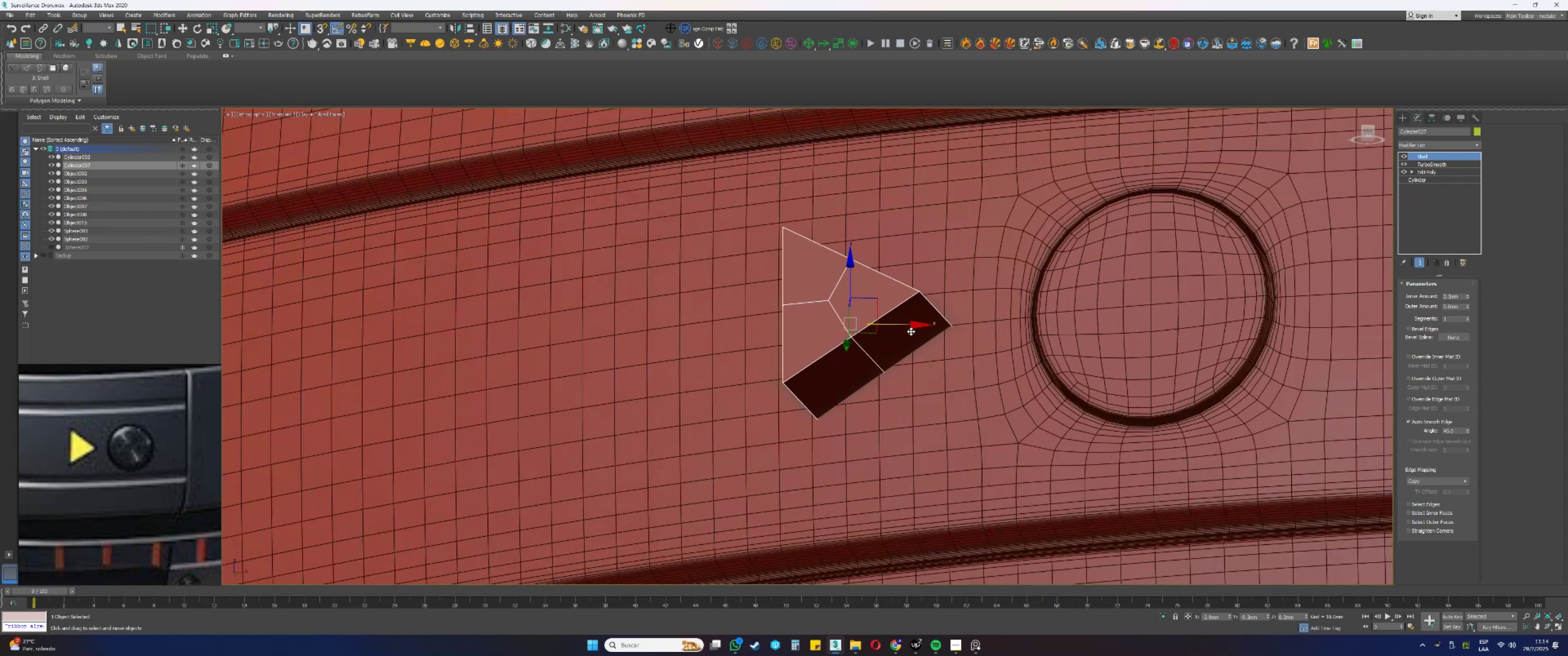 
hold_key(key=AltLeft, duration=0.42)
 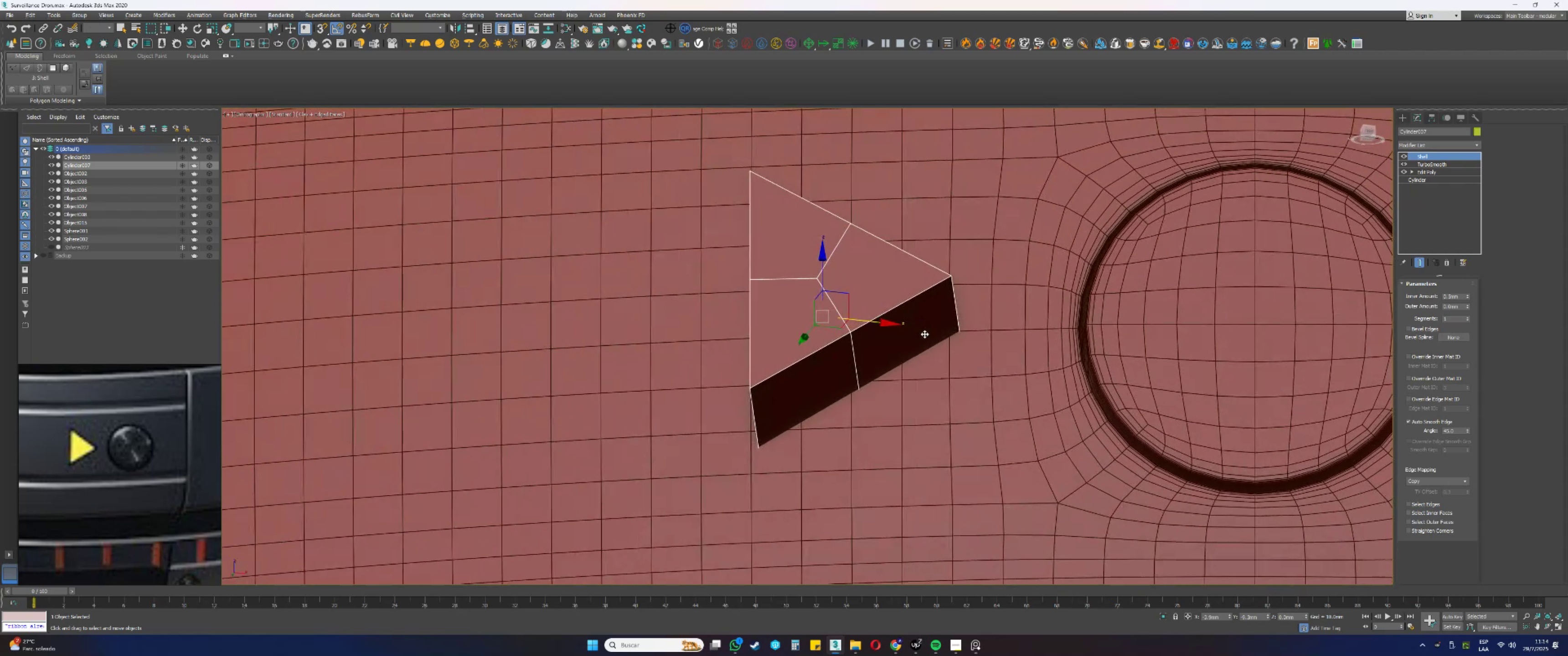 
hold_key(key=AltLeft, duration=0.37)
 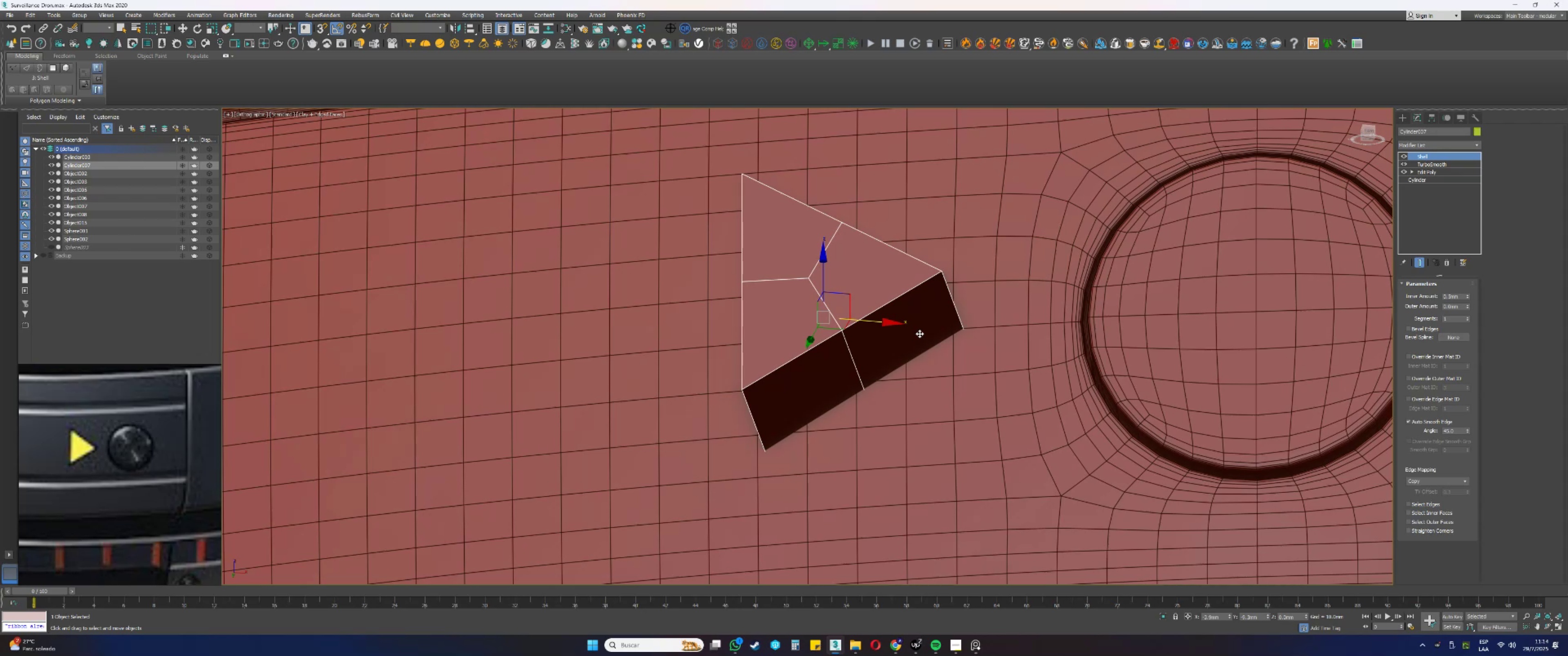 
wait(22.58)
 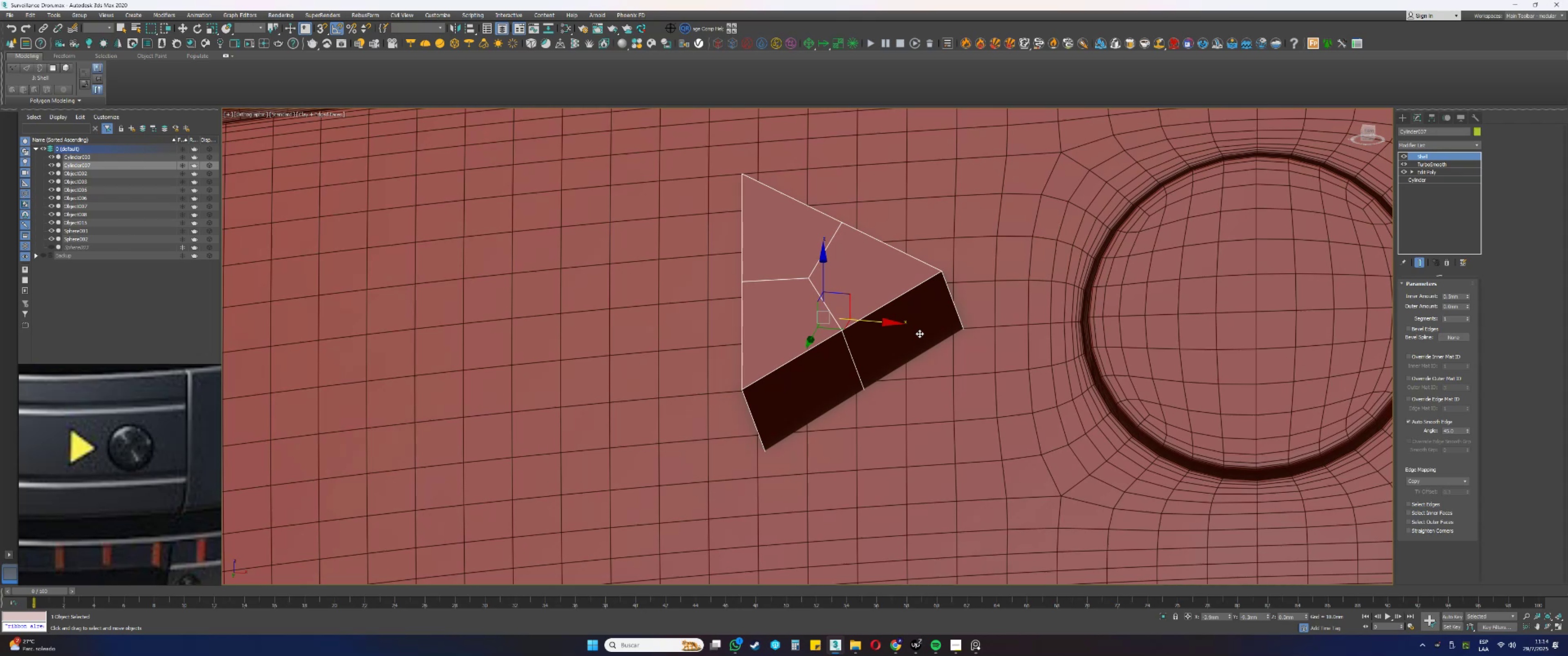 
hold_key(key=AltLeft, duration=0.59)
 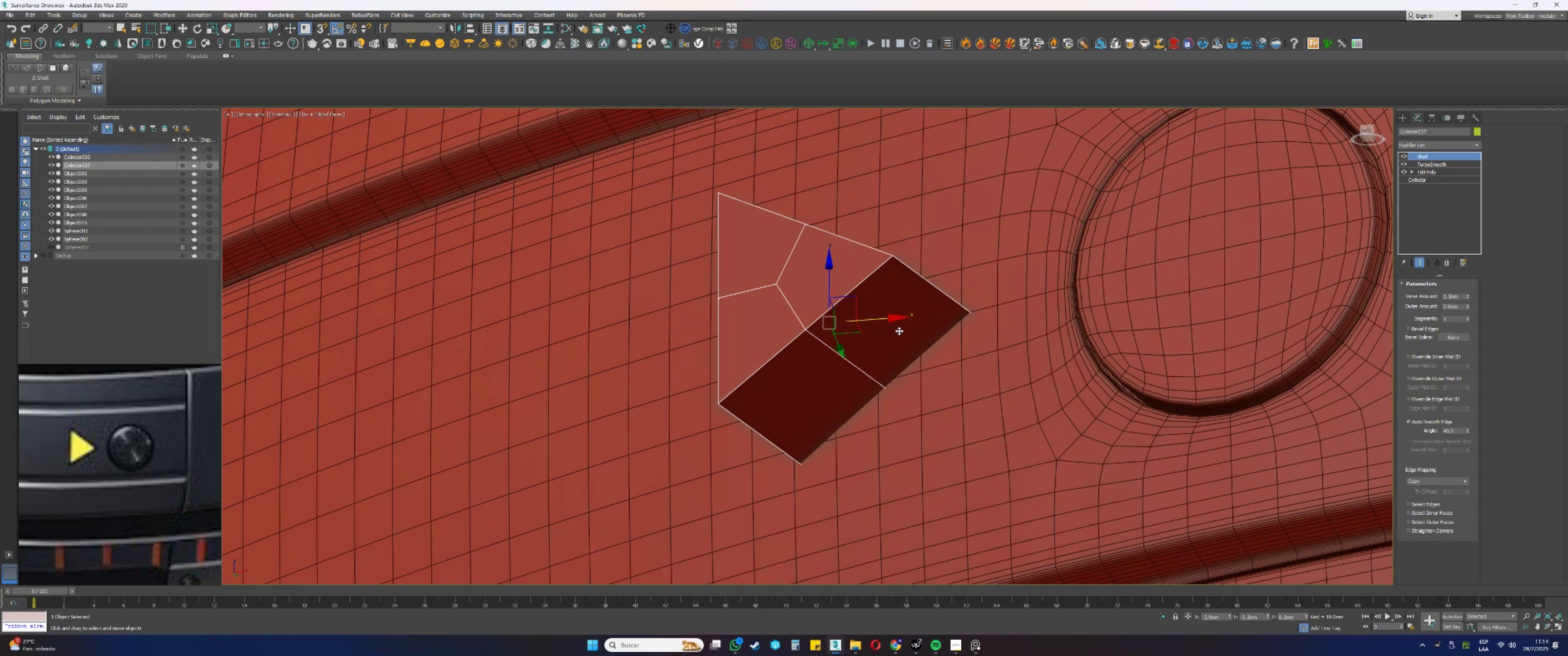 
wait(10.84)
 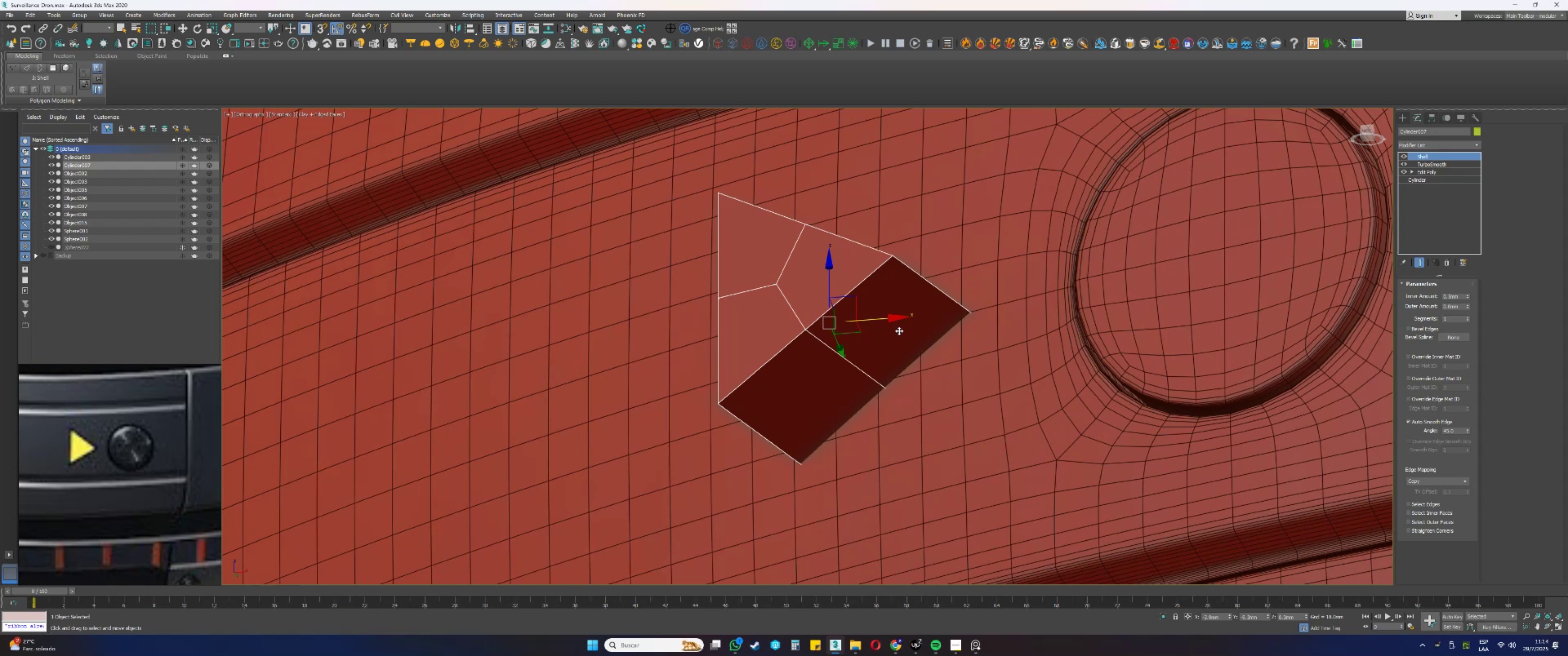 
key(2)
 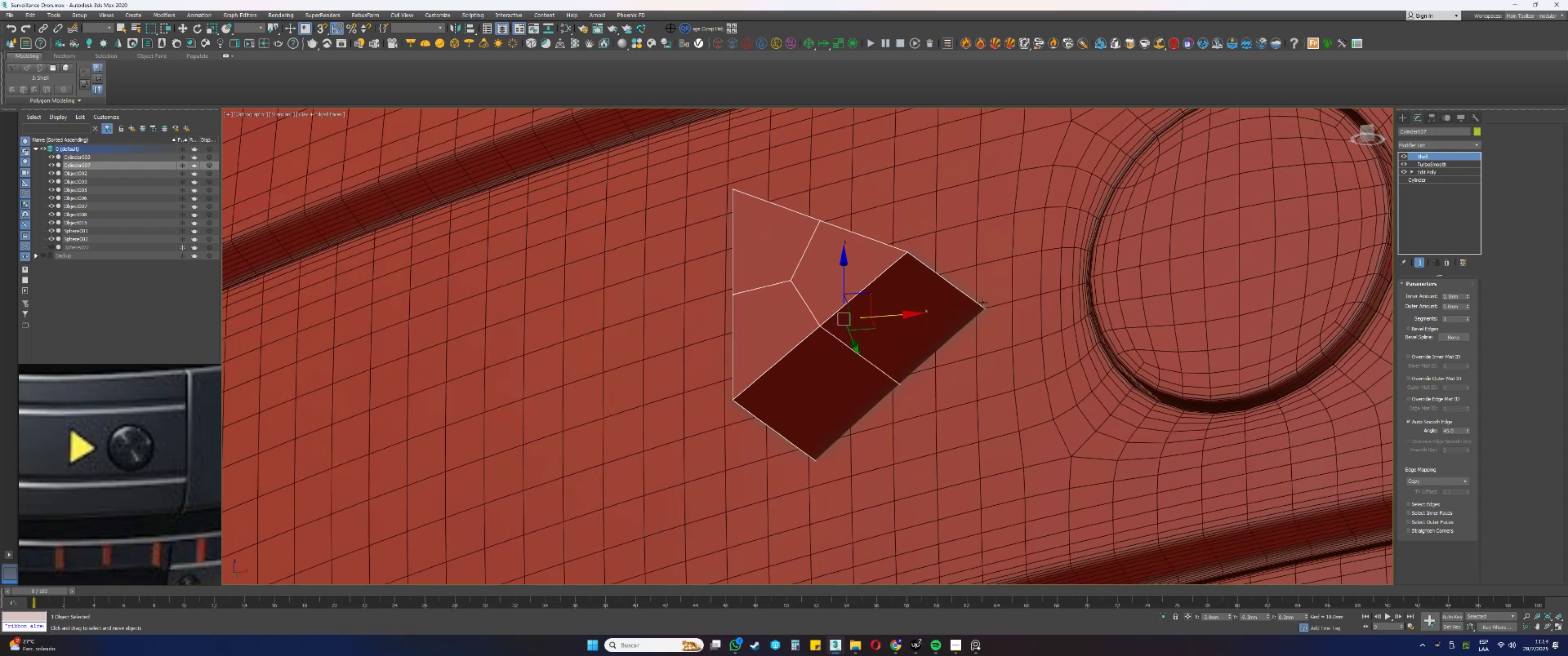 
left_click([971, 354])
 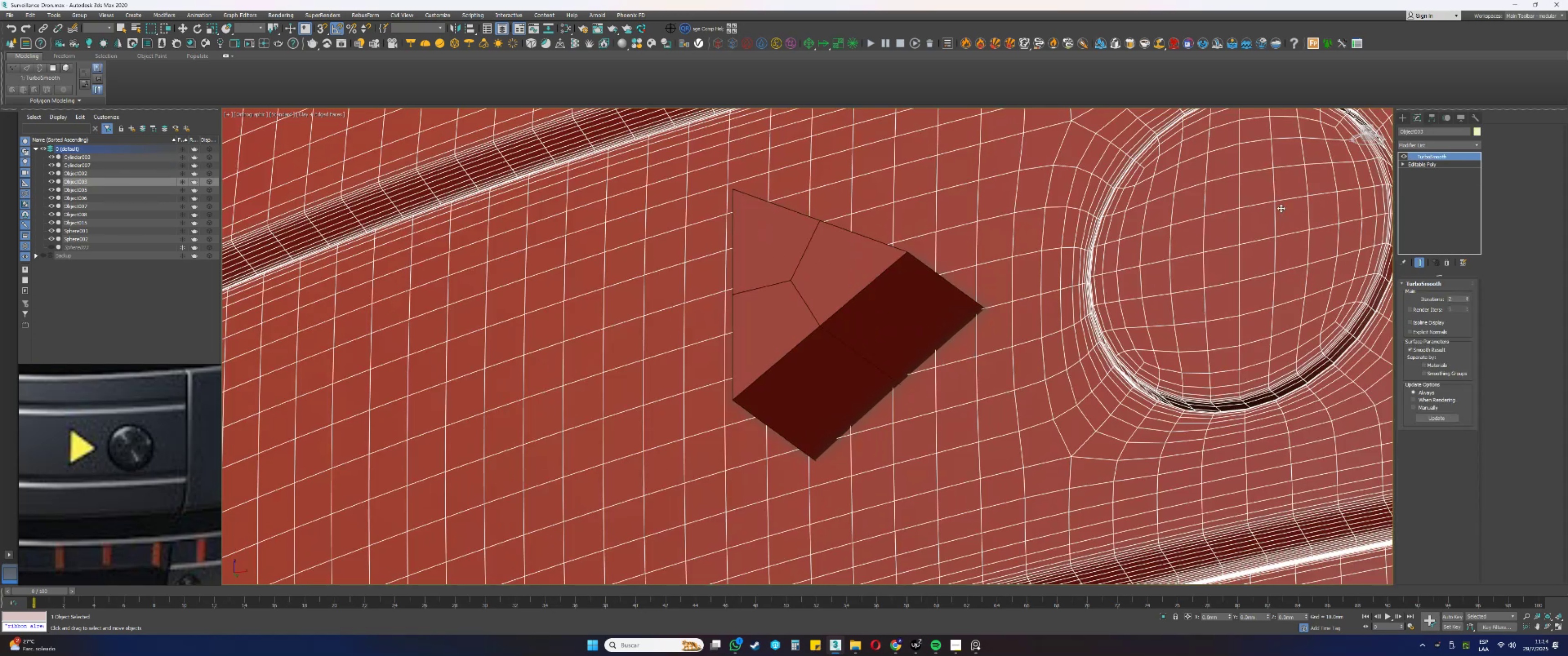 
left_click([856, 322])
 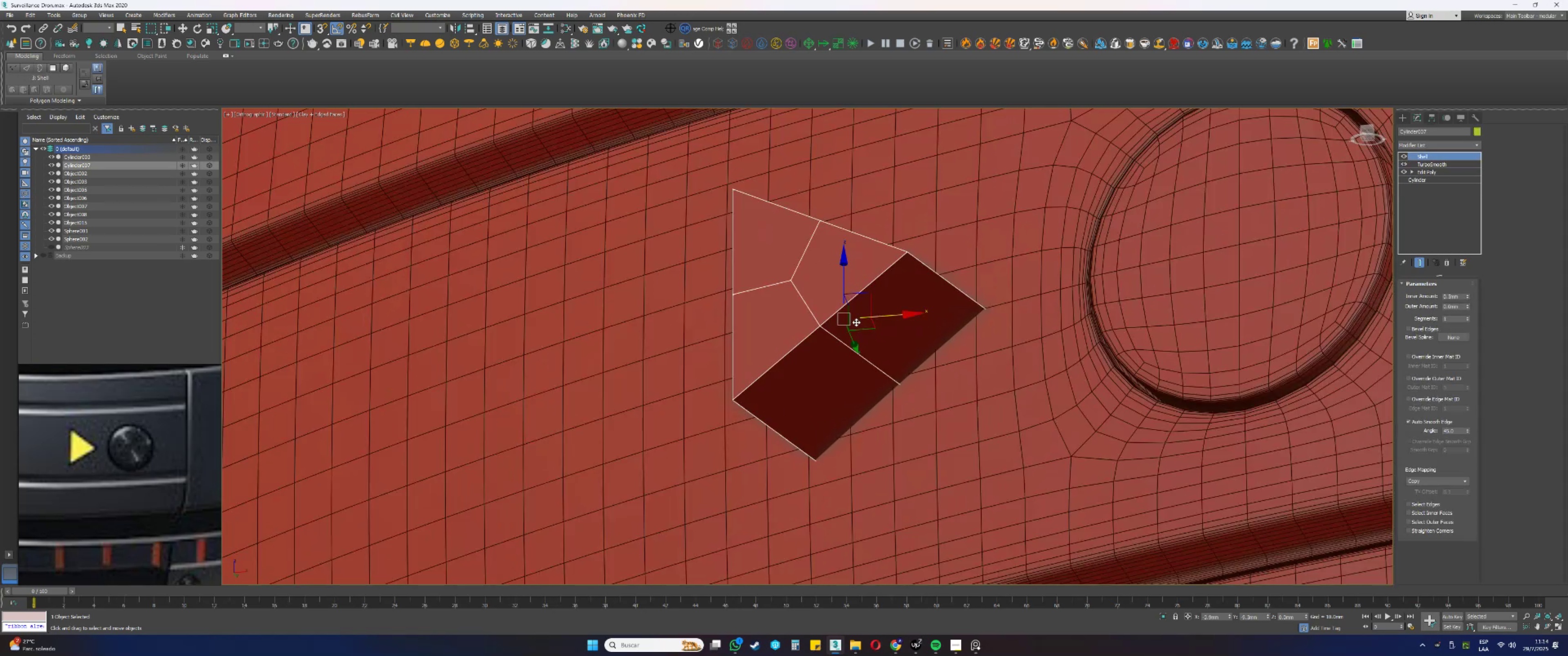 
scroll: coordinate [856, 322], scroll_direction: down, amount: 2.0
 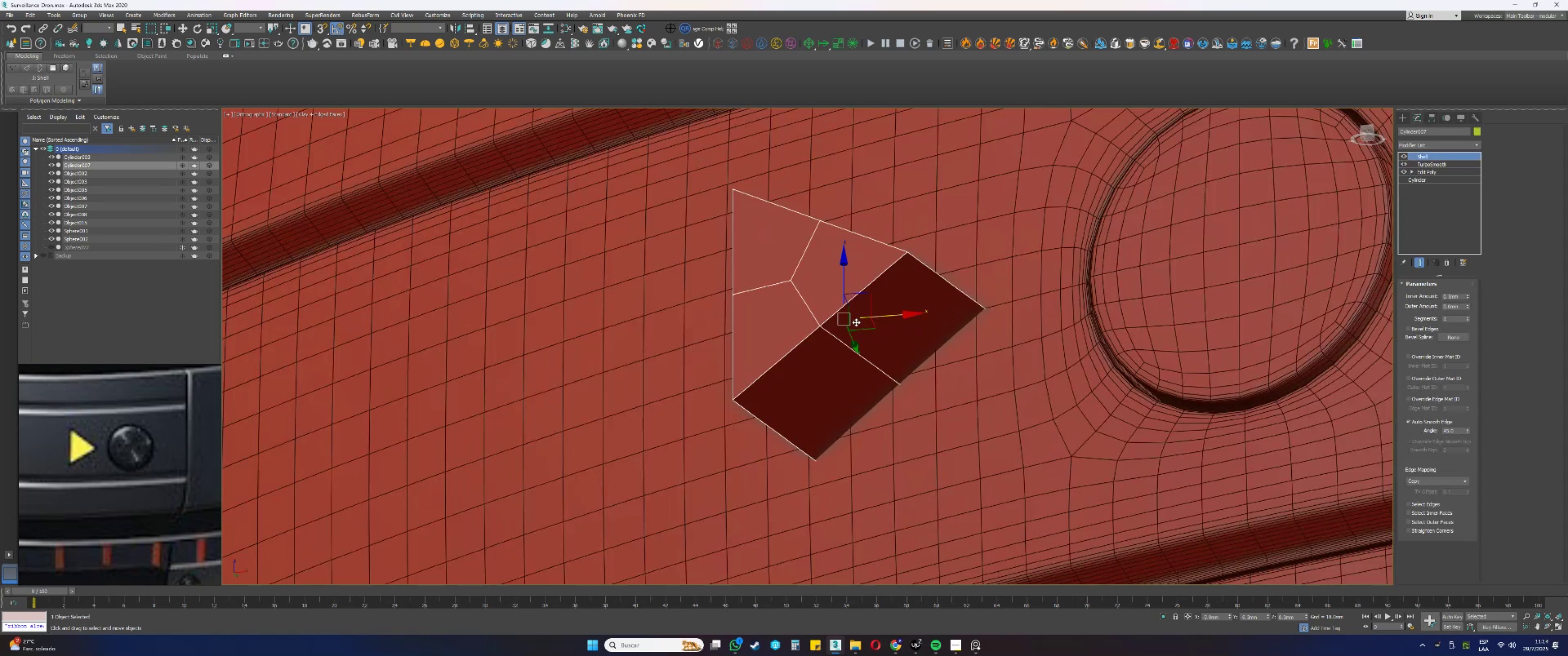 
hold_key(key=AltLeft, duration=1.4)
 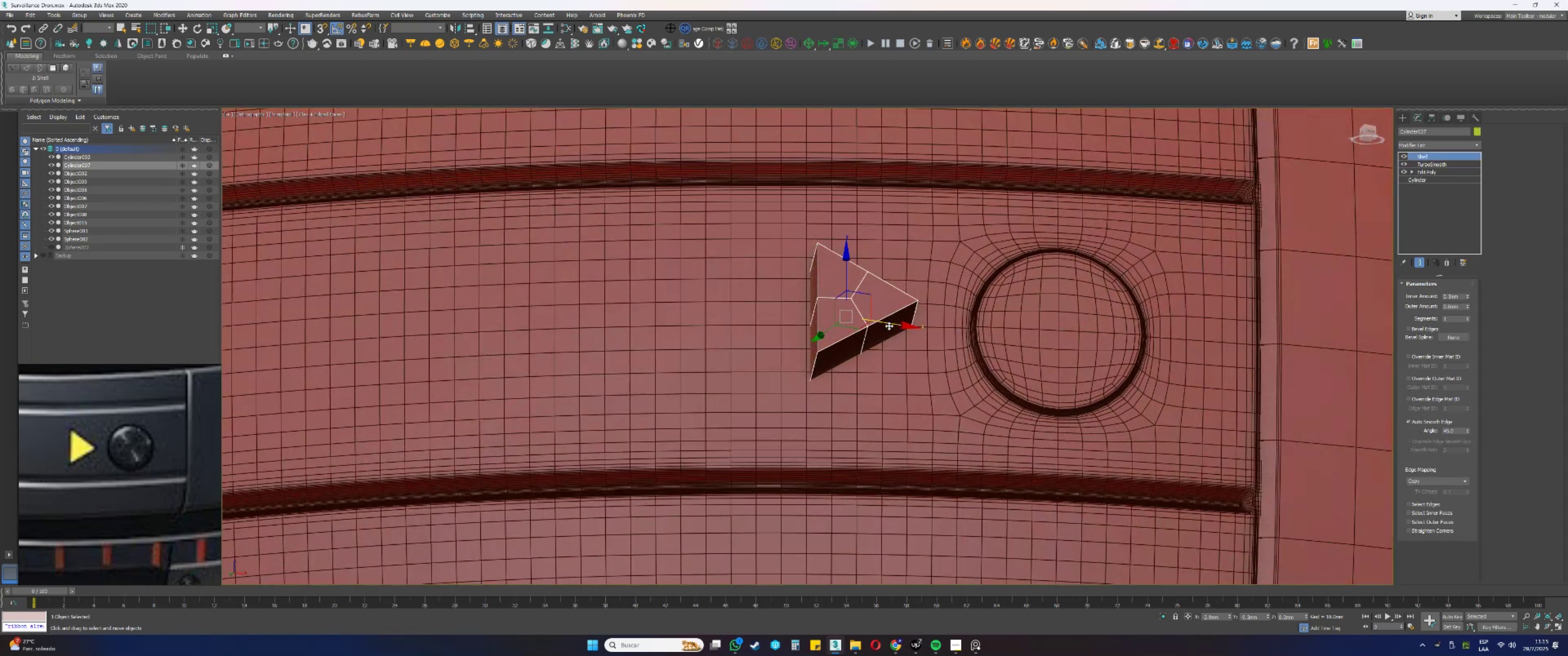 
key(Alt+AltLeft)
 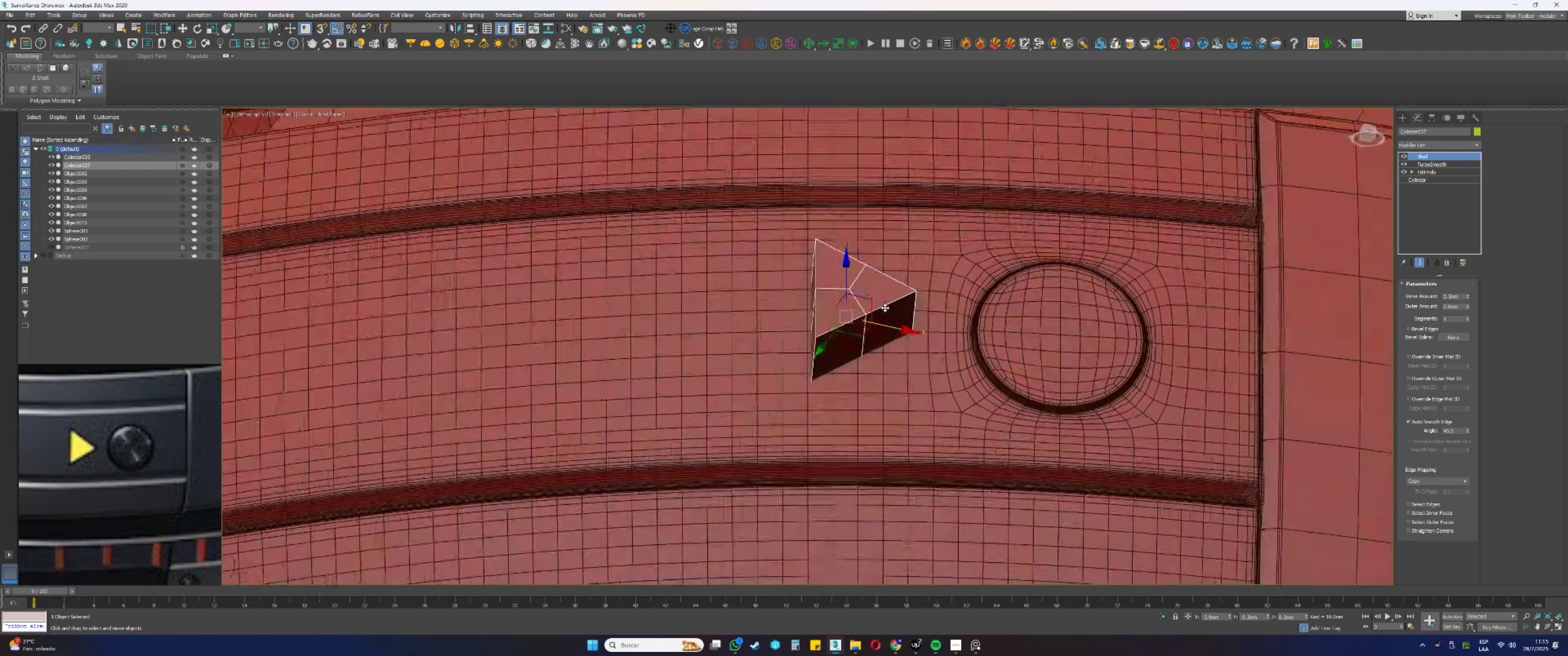 
scroll: coordinate [885, 330], scroll_direction: up, amount: 2.0
 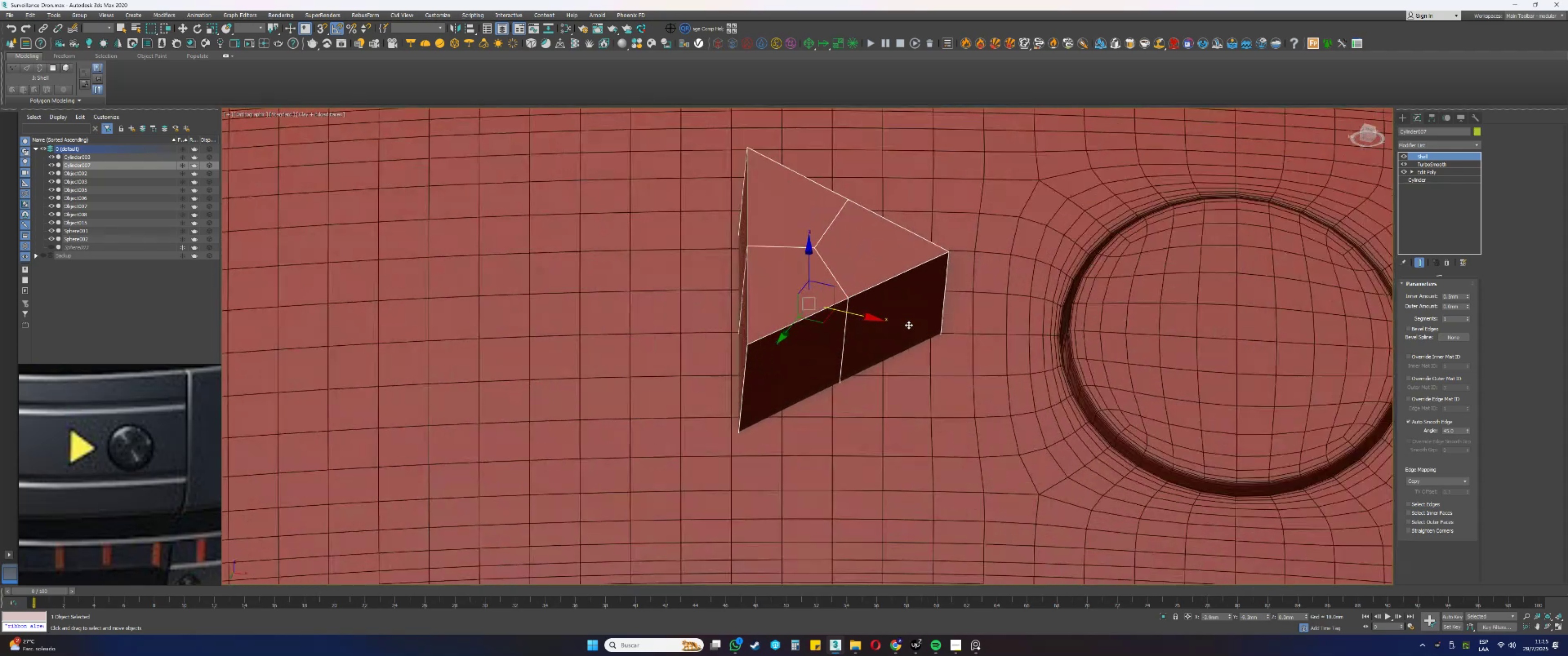 
key(Alt+AltLeft)
 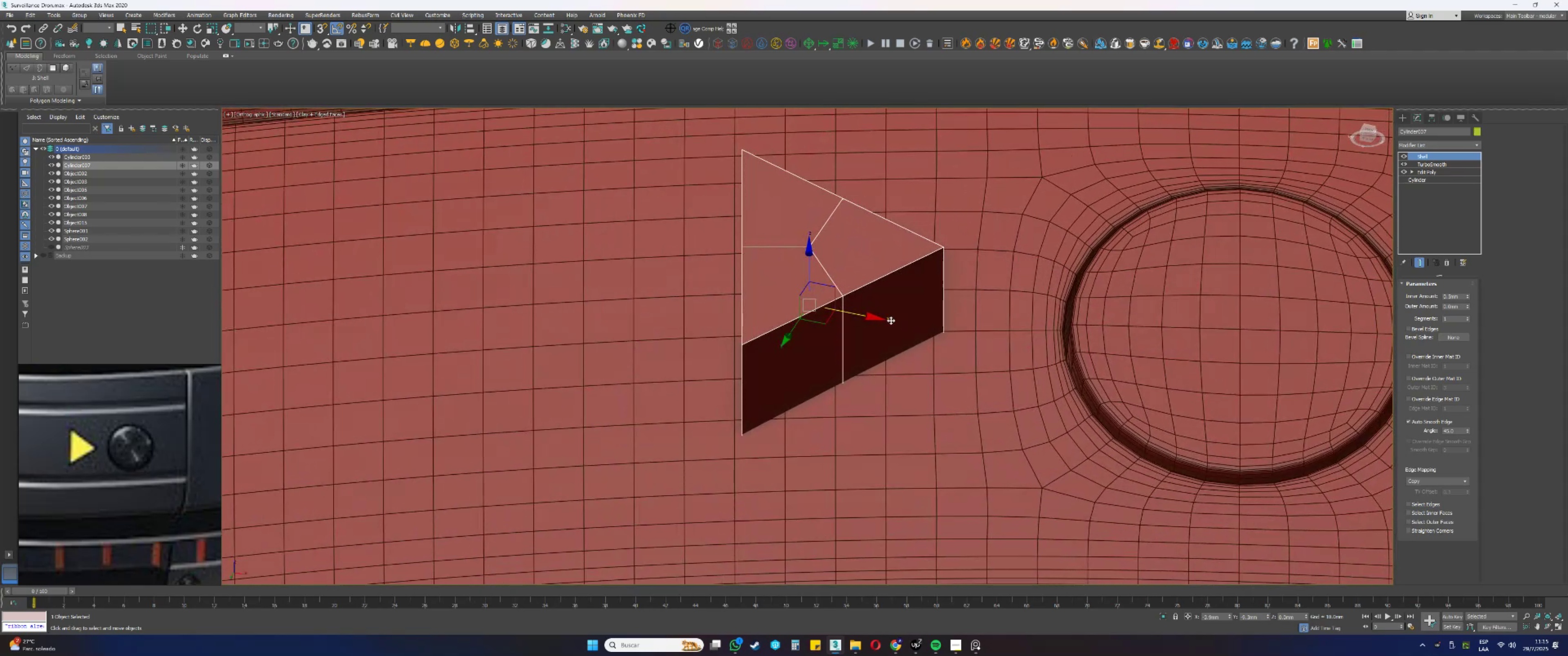 
left_click_drag(start_coordinate=[866, 316], to_coordinate=[855, 318])
 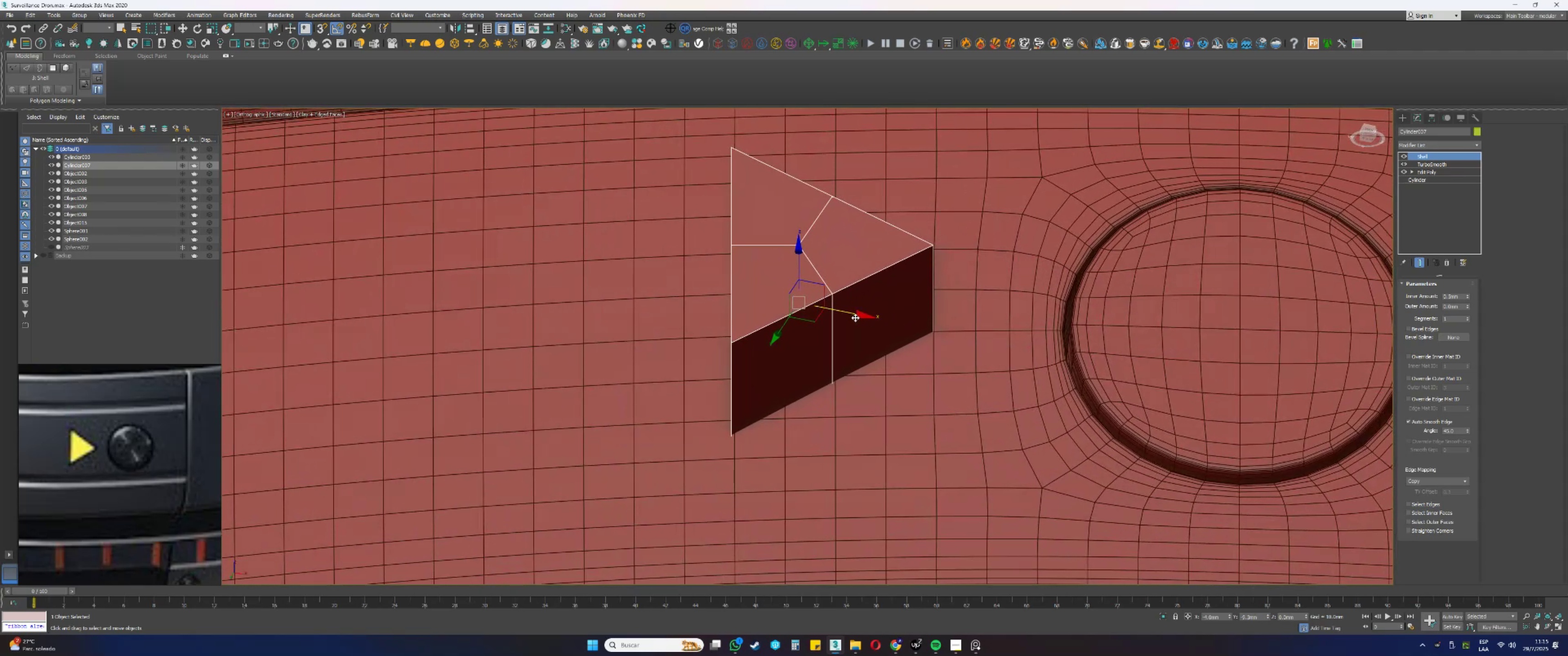 
hold_key(key=AltLeft, duration=0.63)
 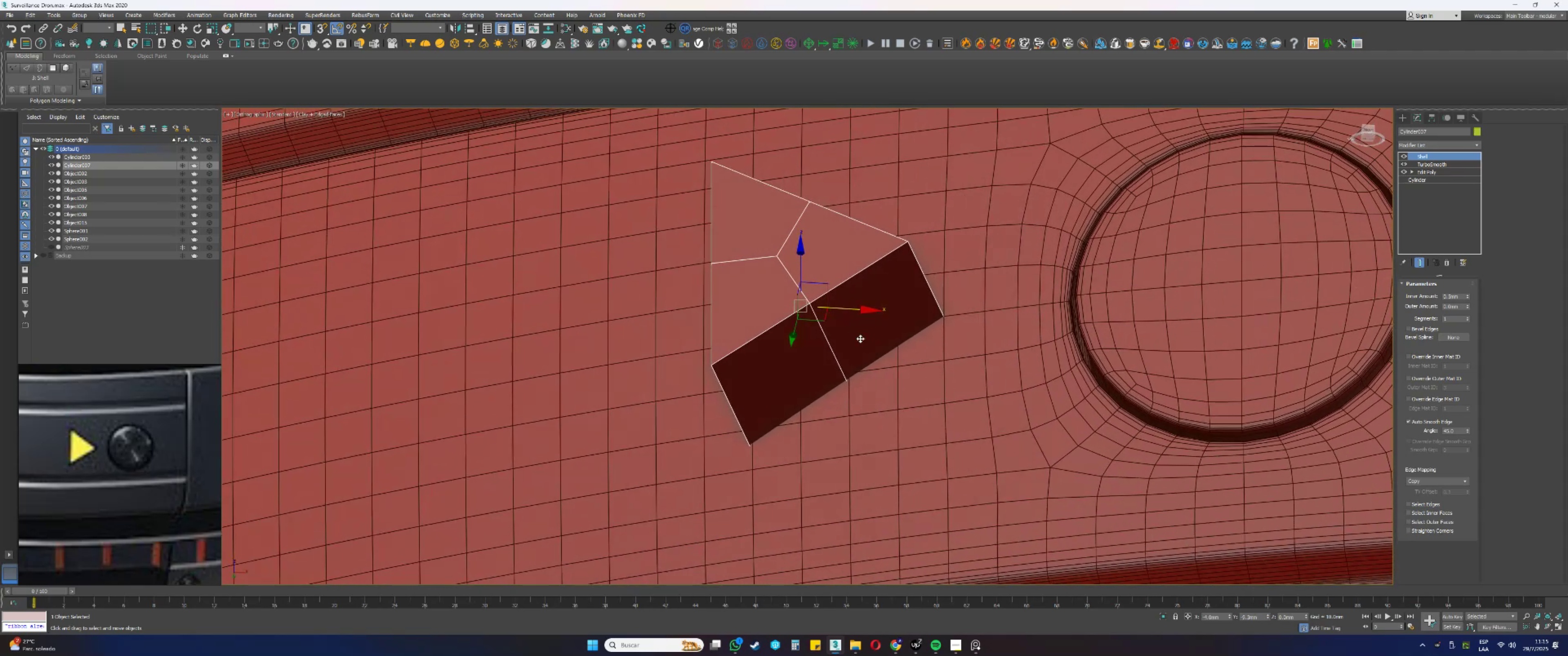 
left_click([911, 400])
 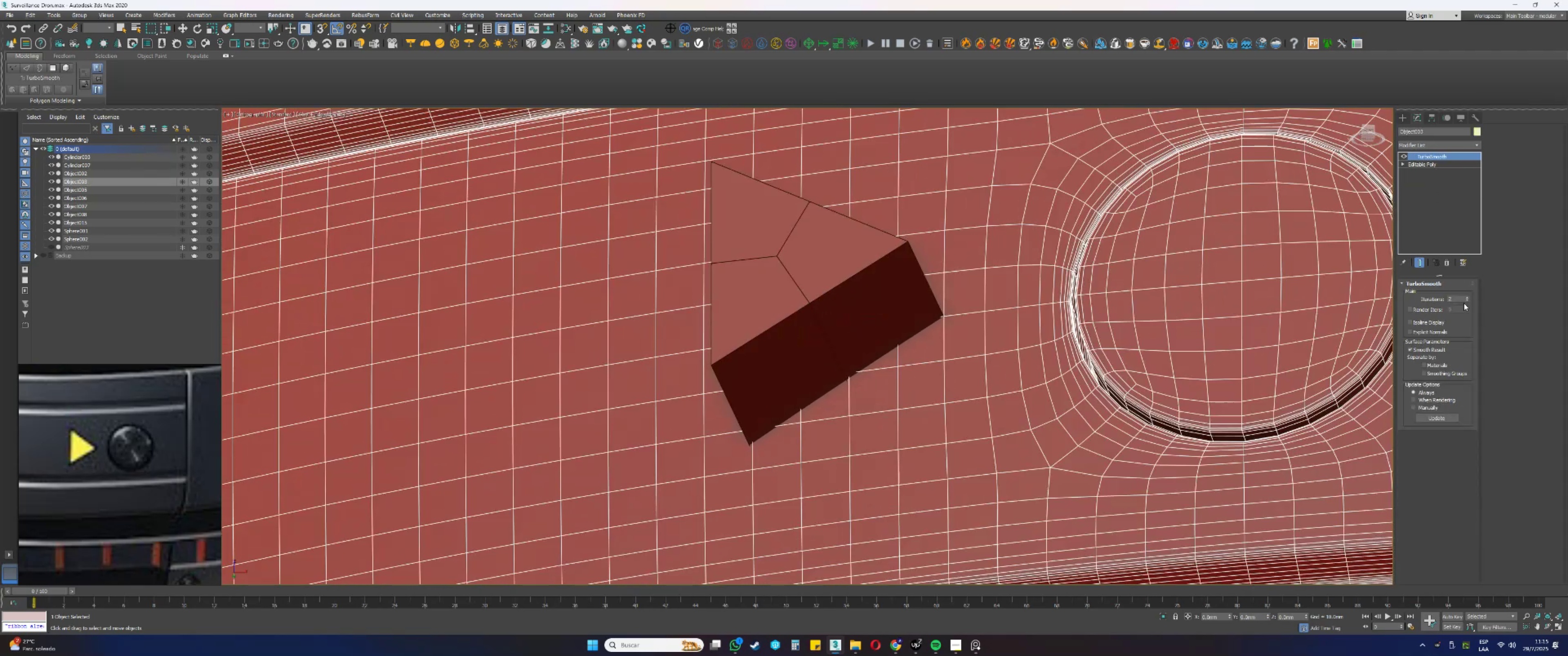 
left_click([1467, 300])
 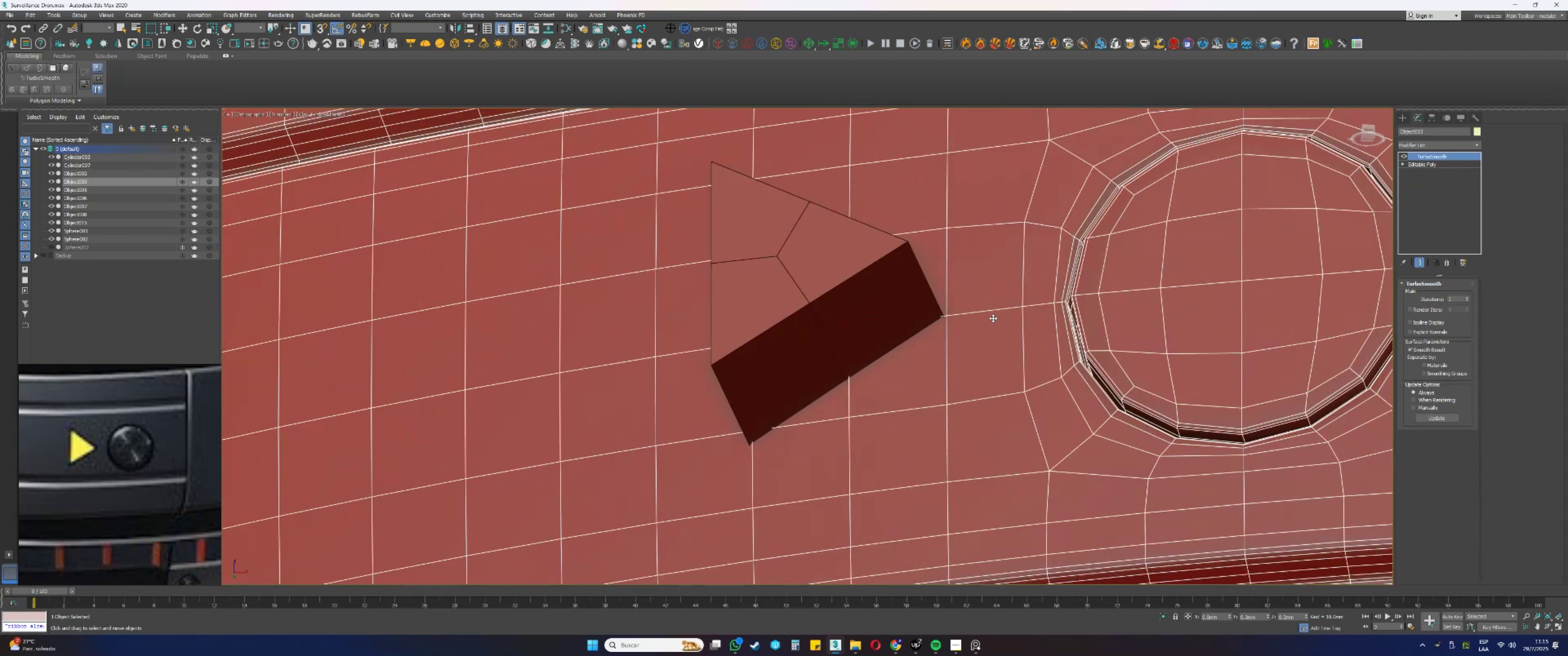 
scroll: coordinate [990, 315], scroll_direction: down, amount: 8.0
 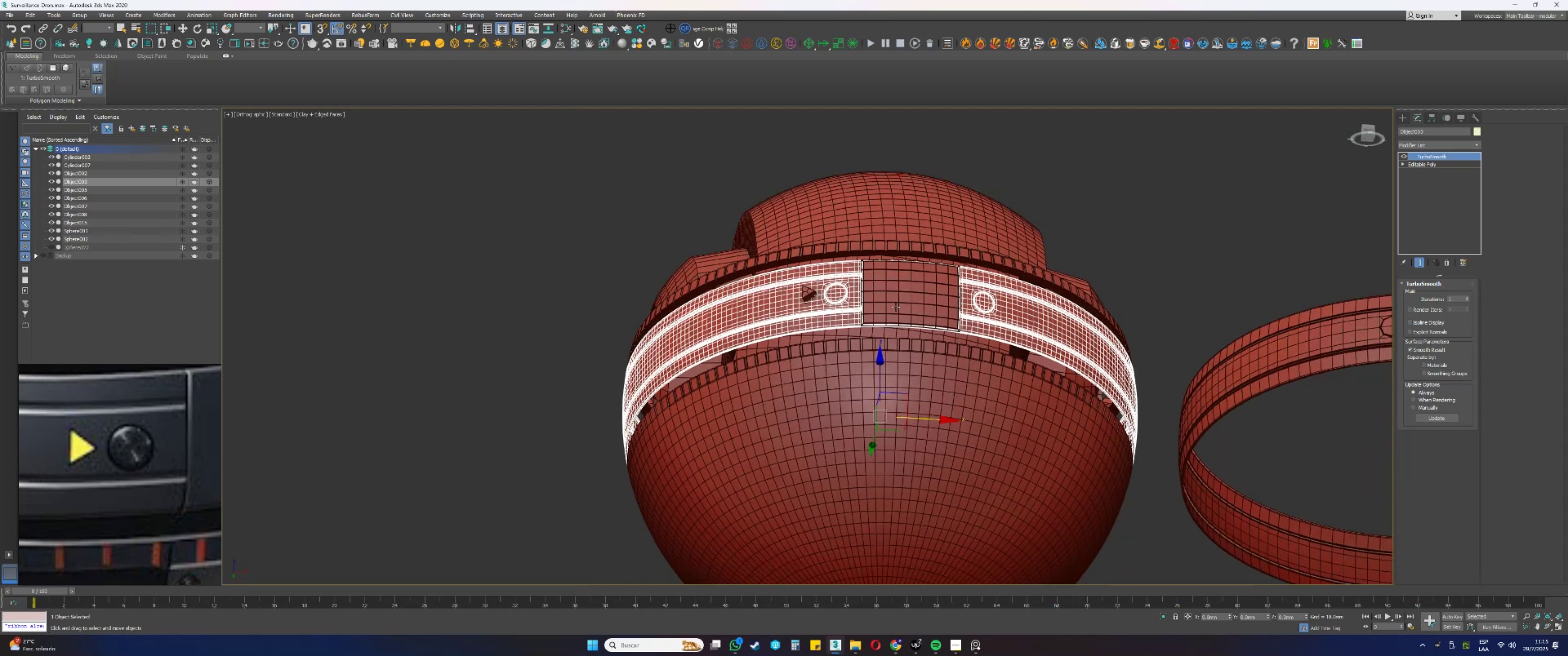 
left_click([1296, 338])
 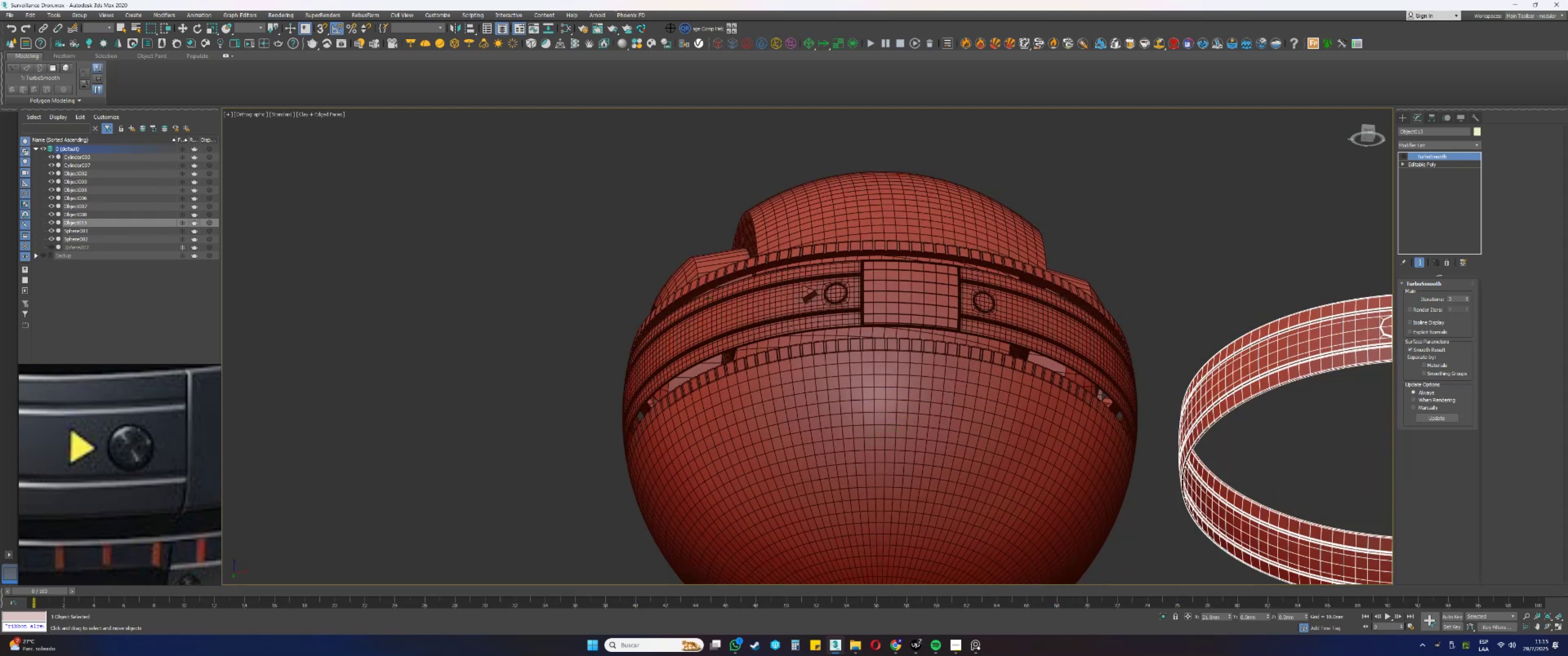 
scroll: coordinate [911, 280], scroll_direction: up, amount: 6.0
 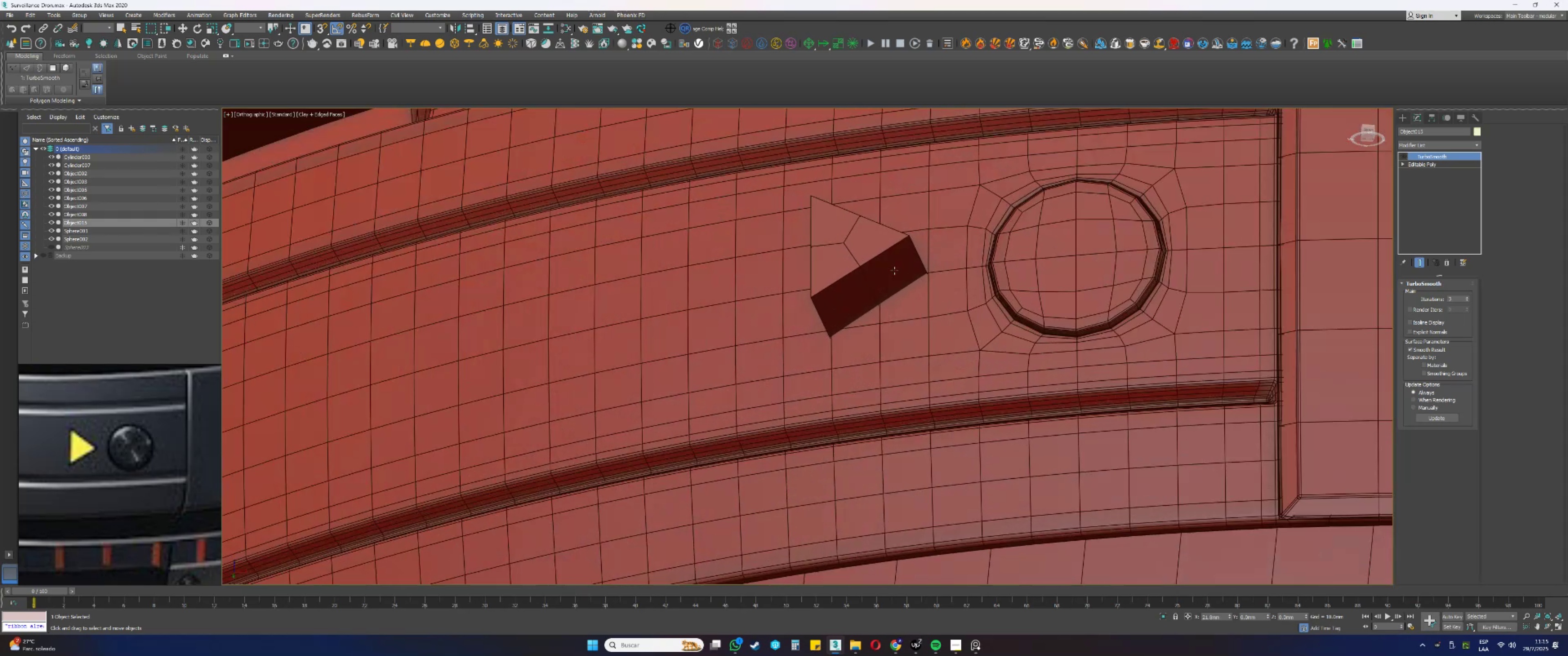 
left_click([892, 269])
 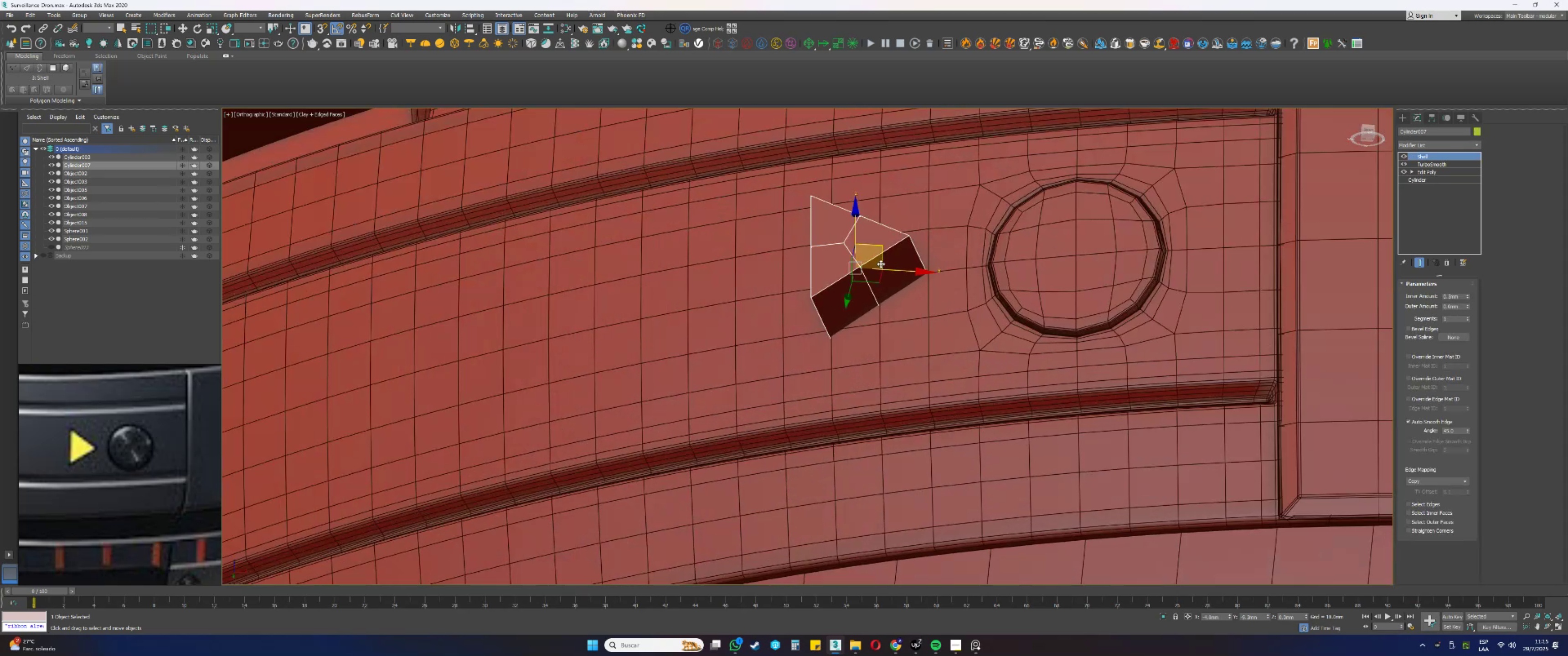 
hold_key(key=AltLeft, duration=0.84)
 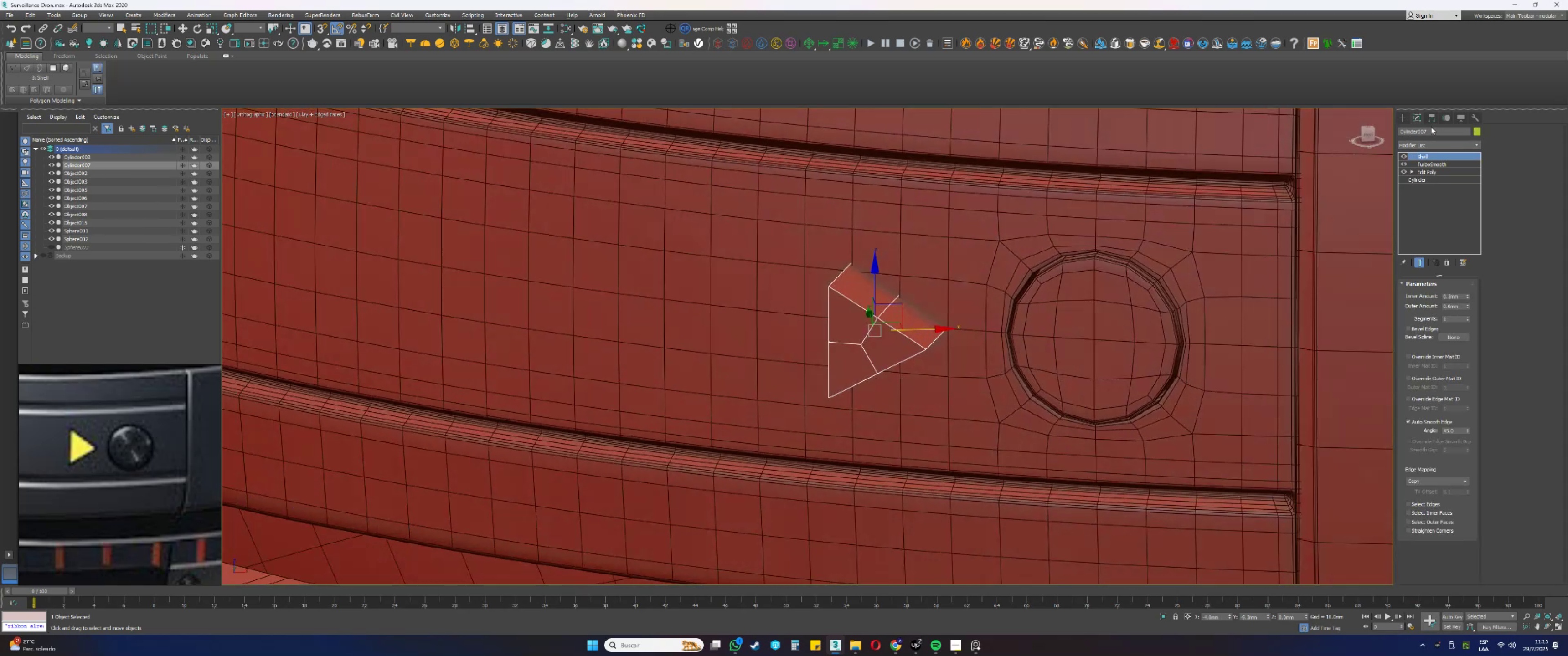 
left_click([1428, 118])
 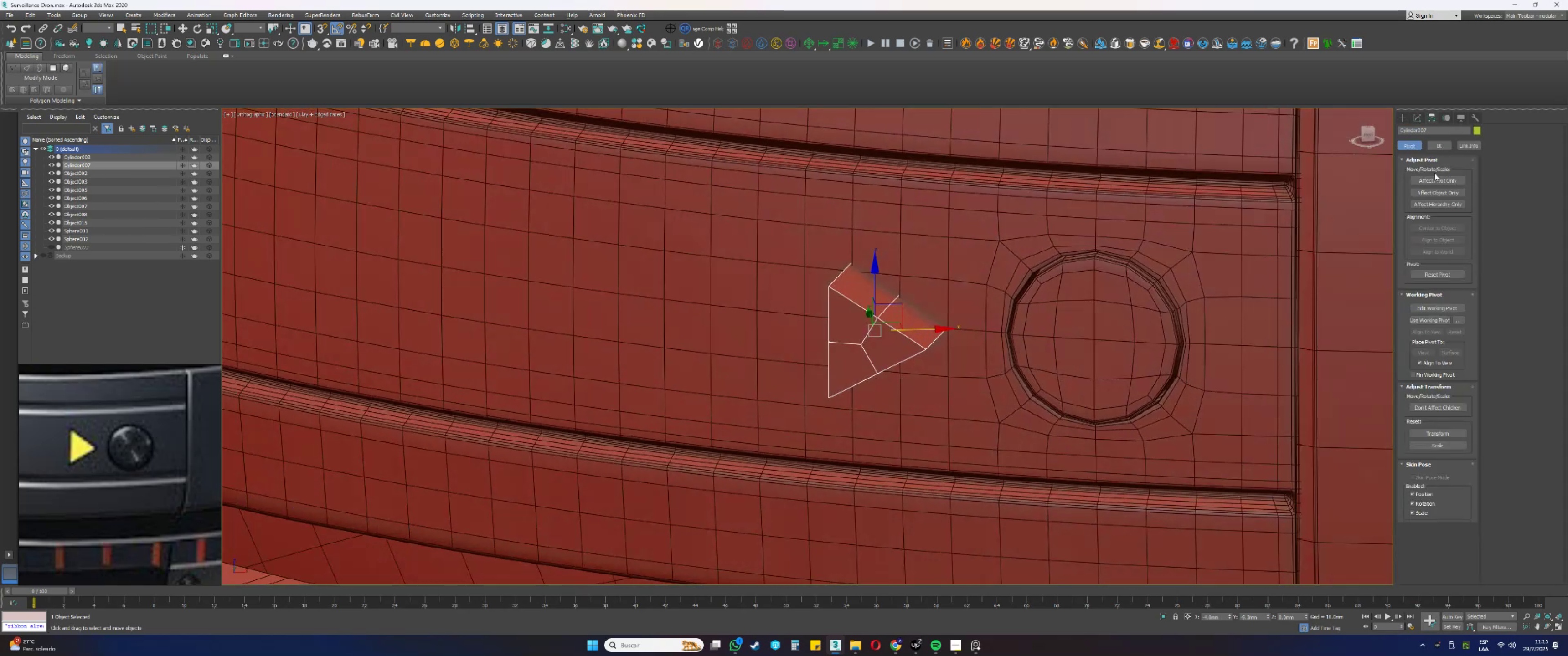 
left_click([1432, 181])
 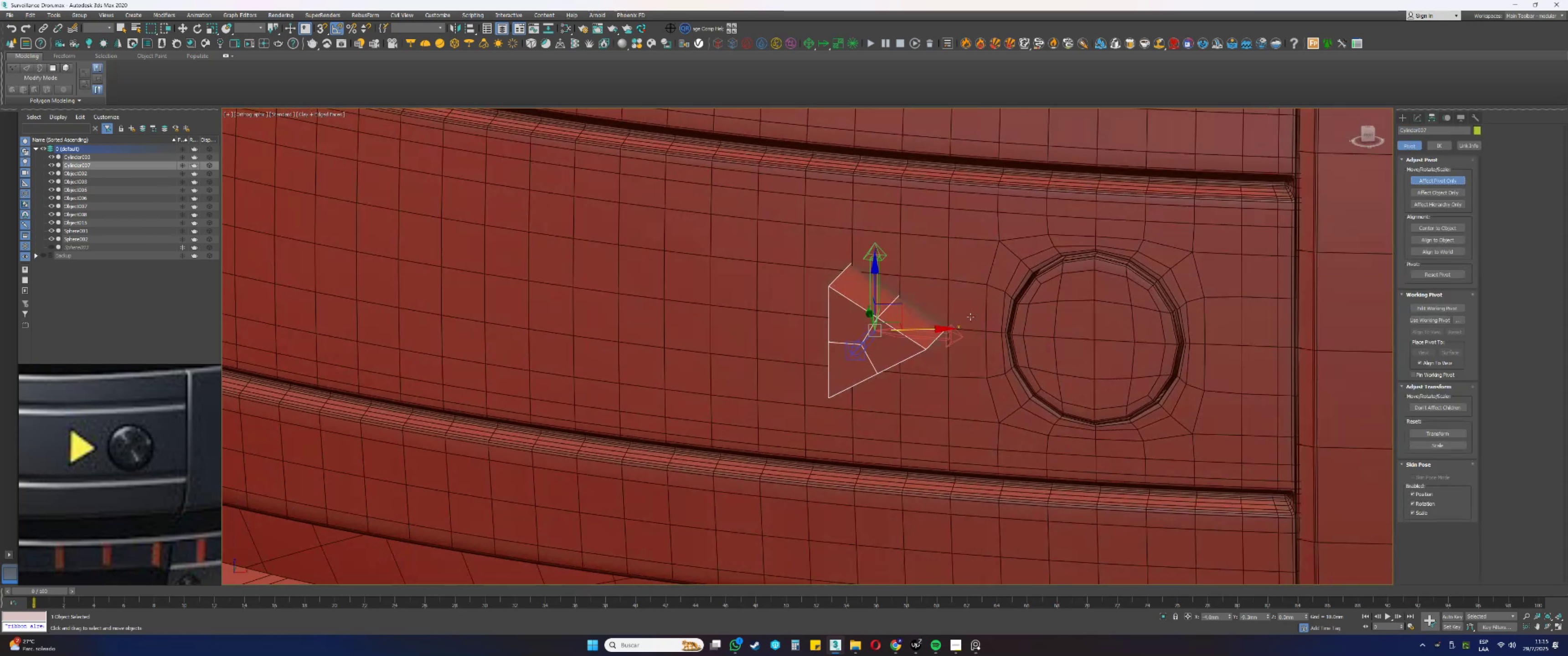 
scroll: coordinate [940, 327], scroll_direction: up, amount: 5.0
 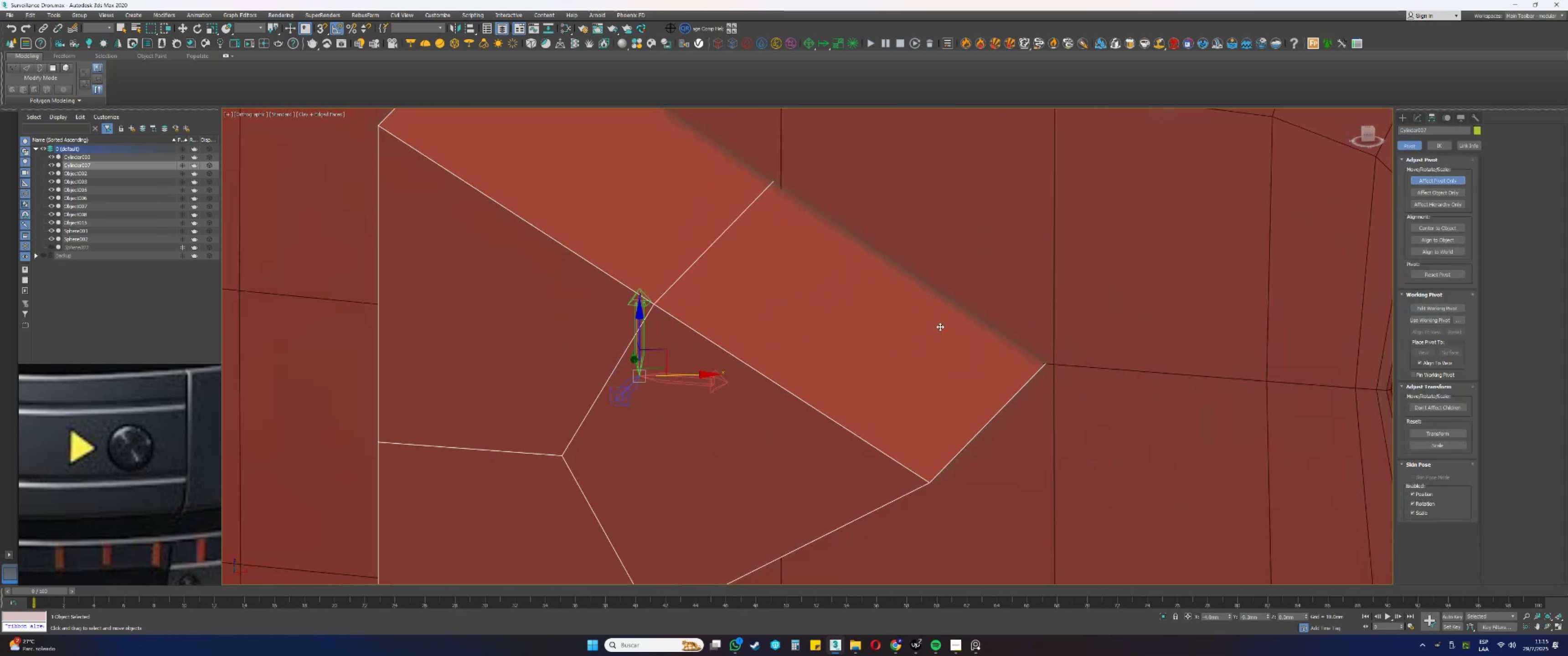 
scroll: coordinate [940, 327], scroll_direction: down, amount: 5.0
 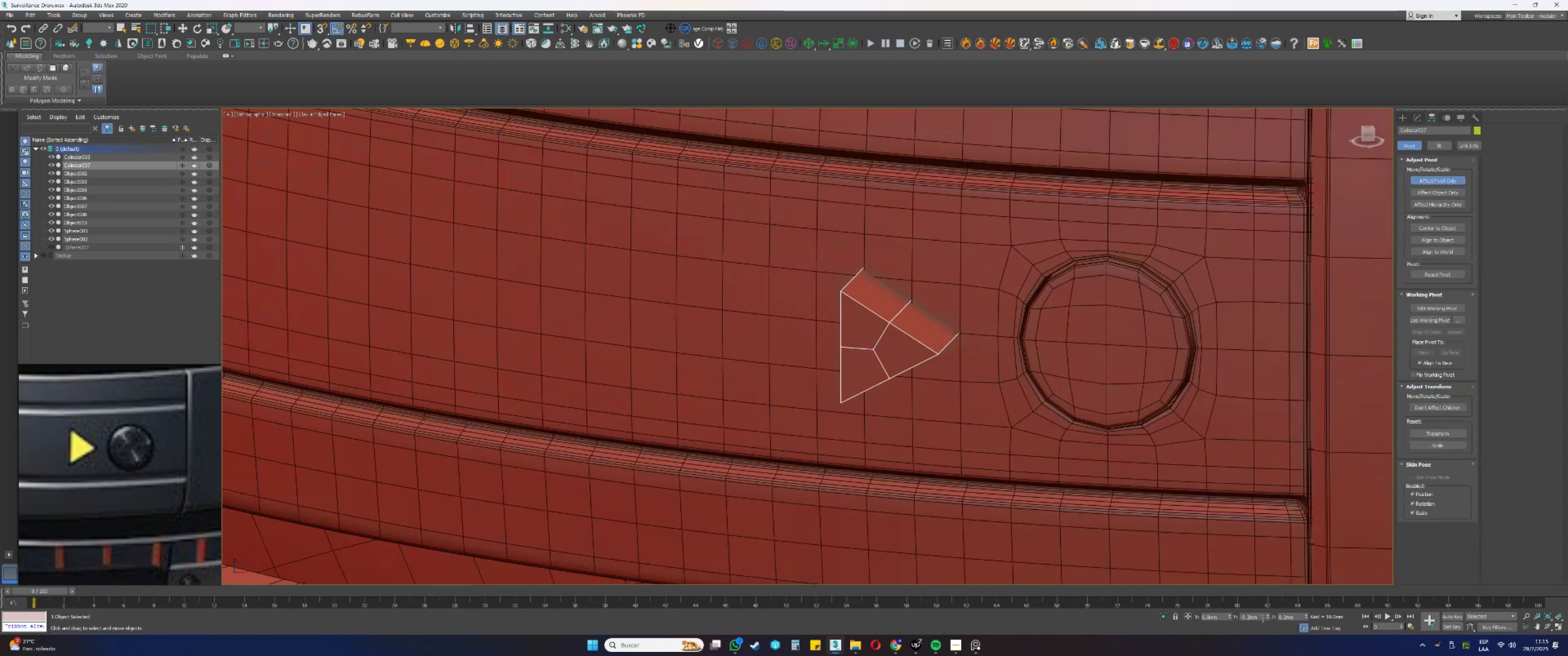 
right_click([1267, 618])
 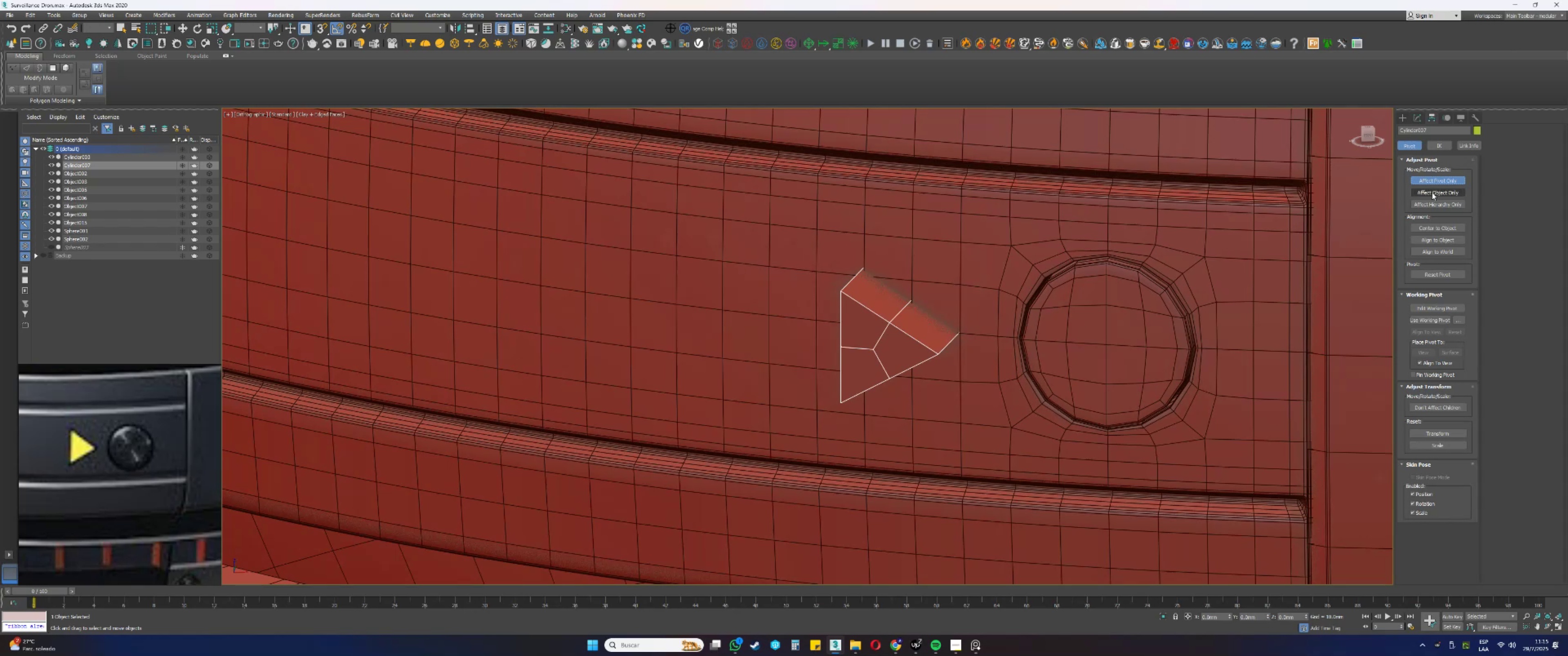 
left_click([1429, 180])
 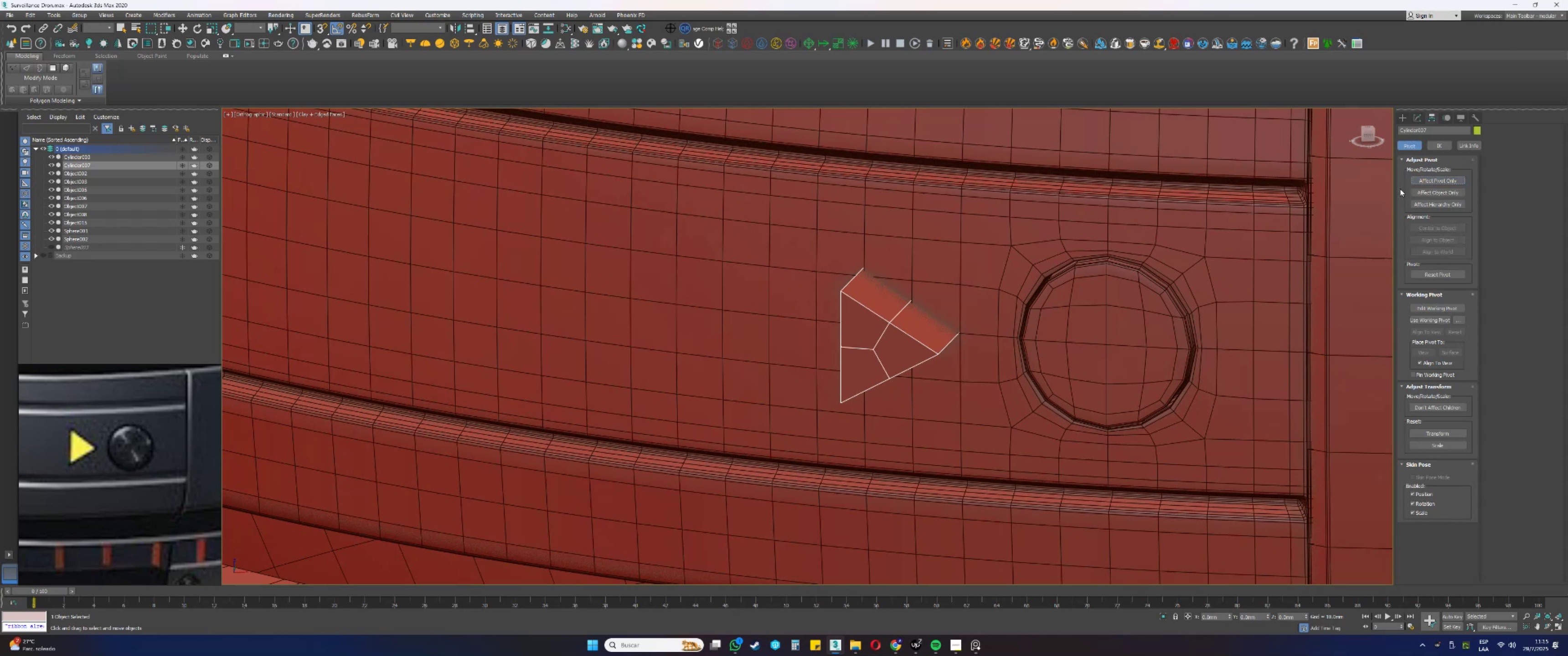 
scroll: coordinate [951, 245], scroll_direction: down, amount: 4.0
 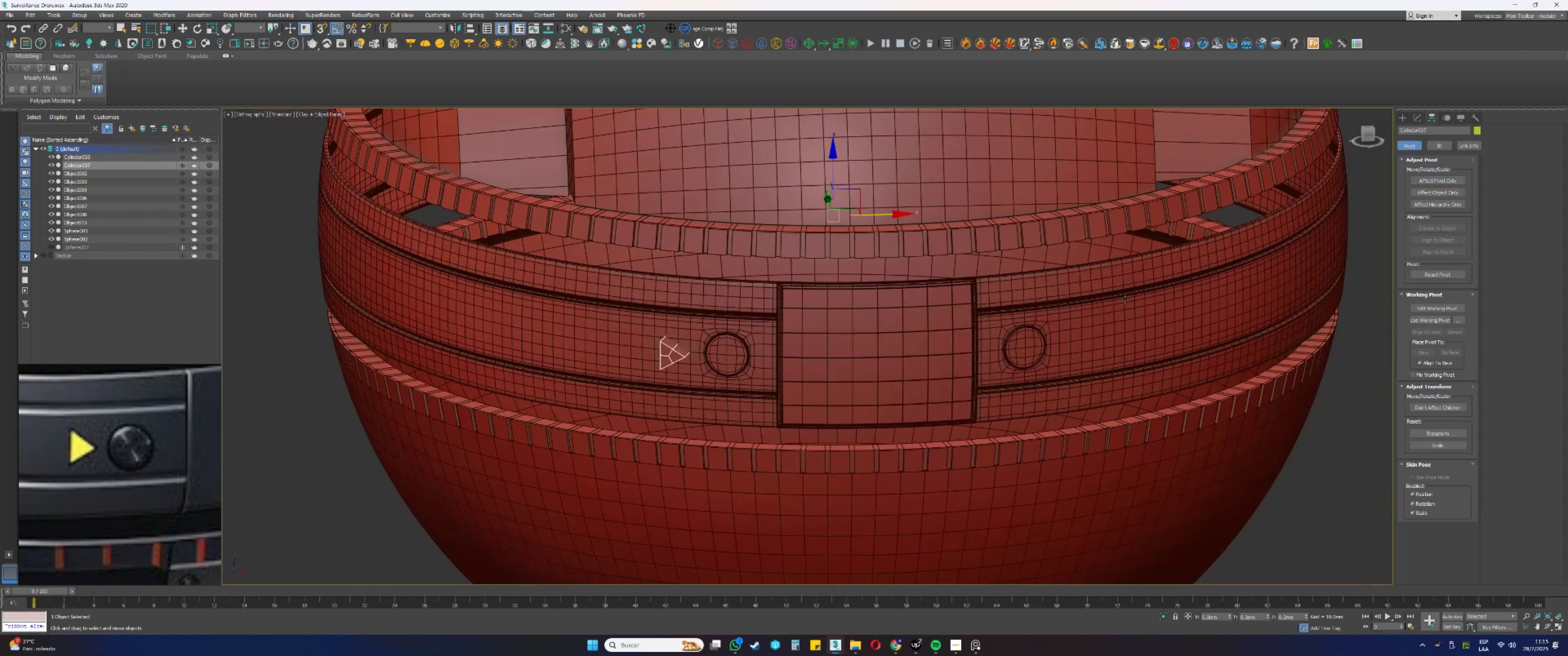 
left_click([1422, 114])
 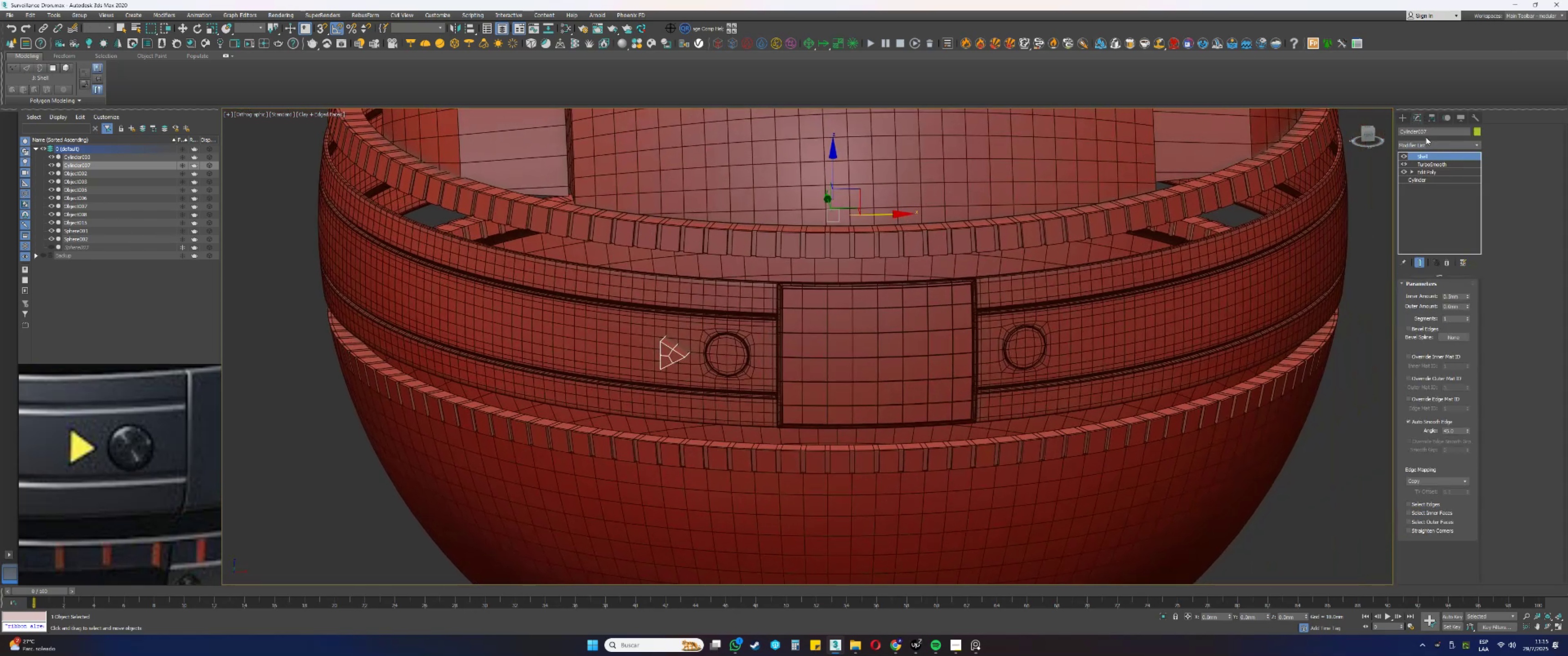 
left_click([1424, 146])
 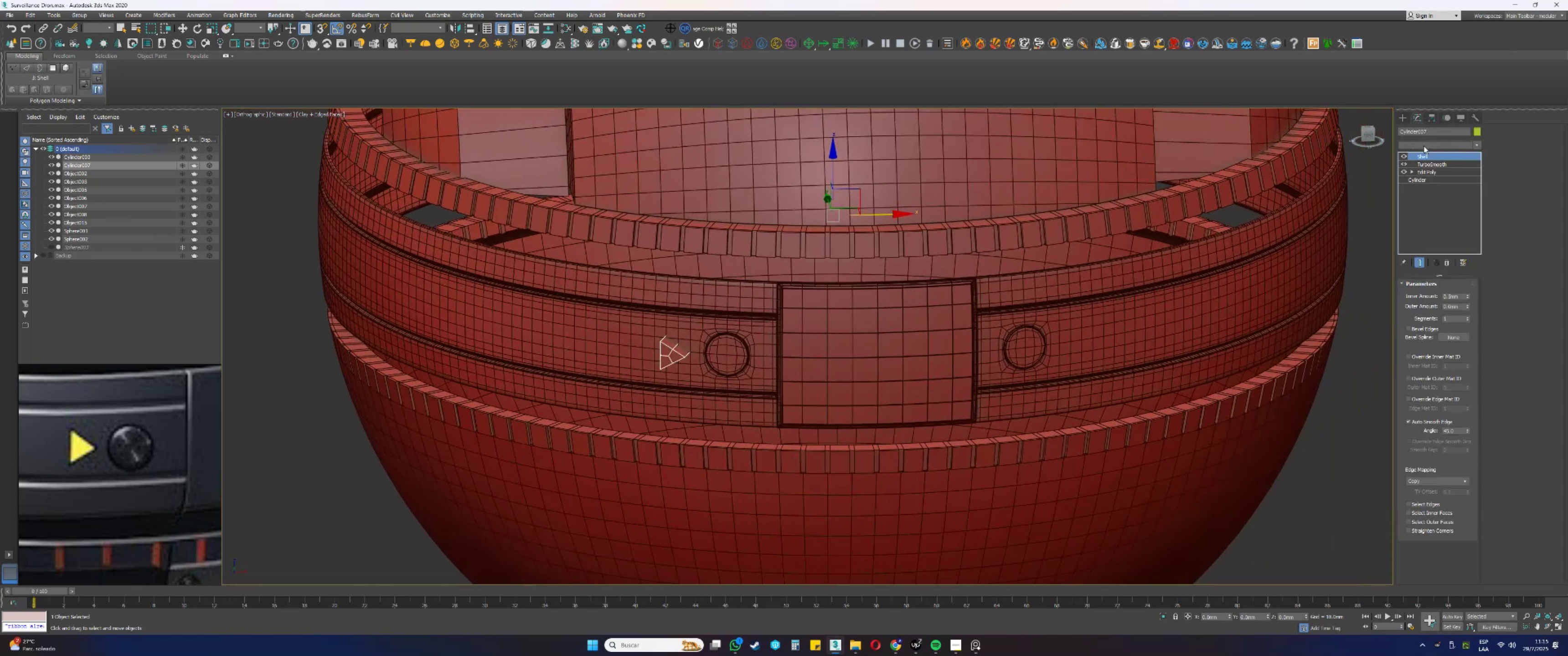 
type(ssssss)
 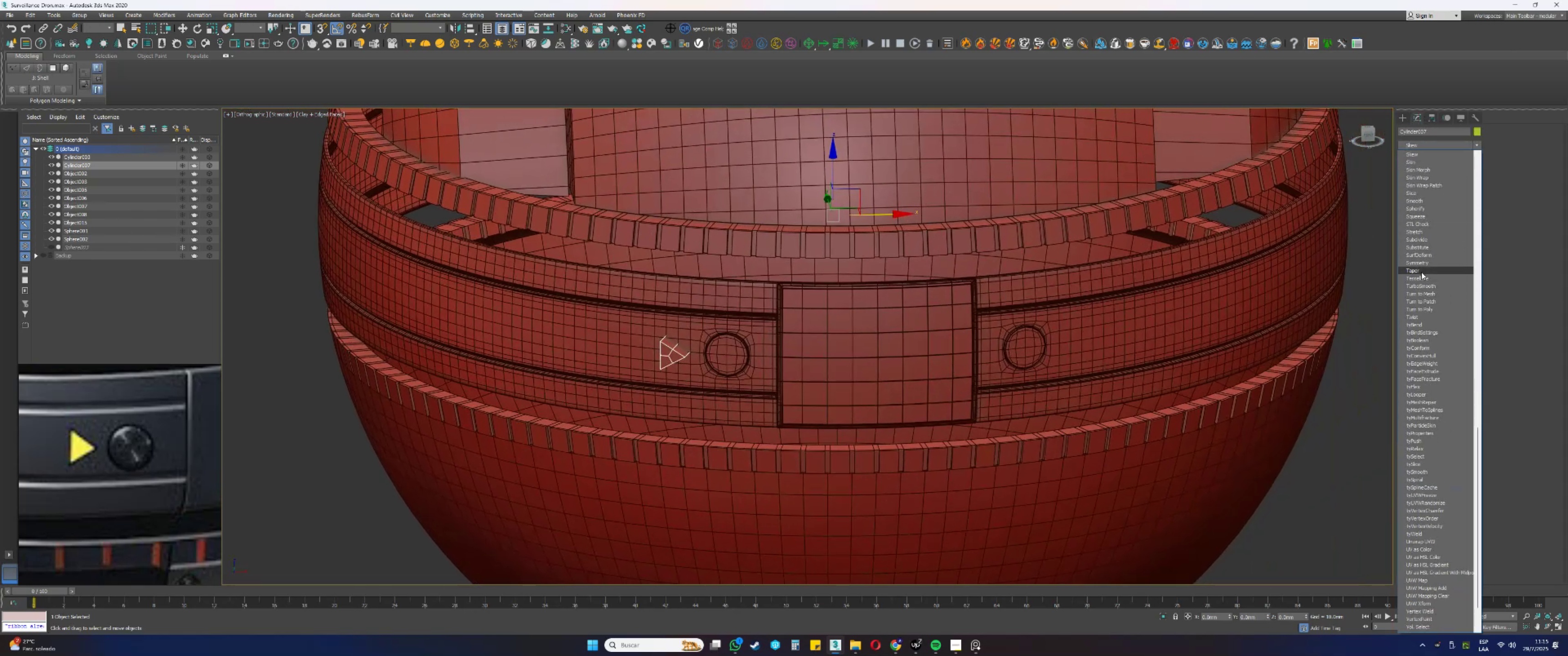 
left_click([1420, 262])
 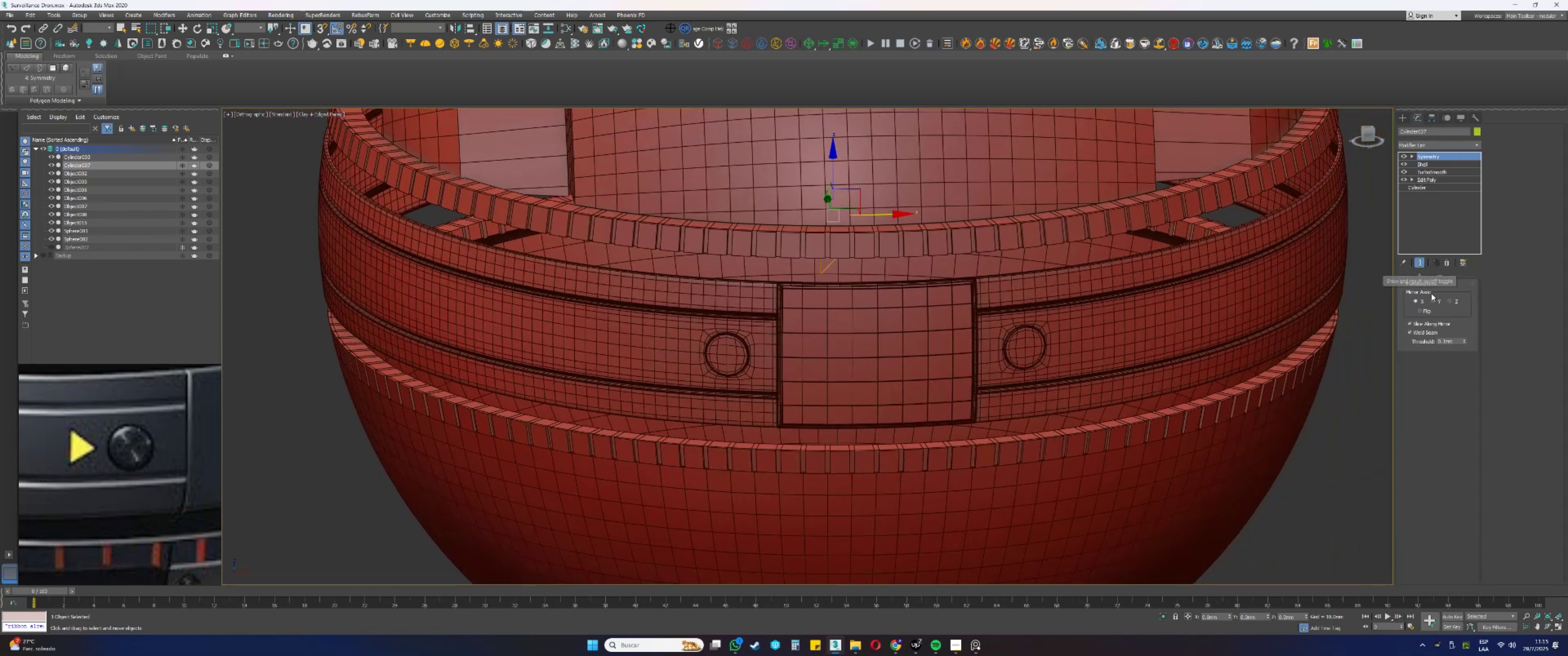 
left_click([1425, 311])
 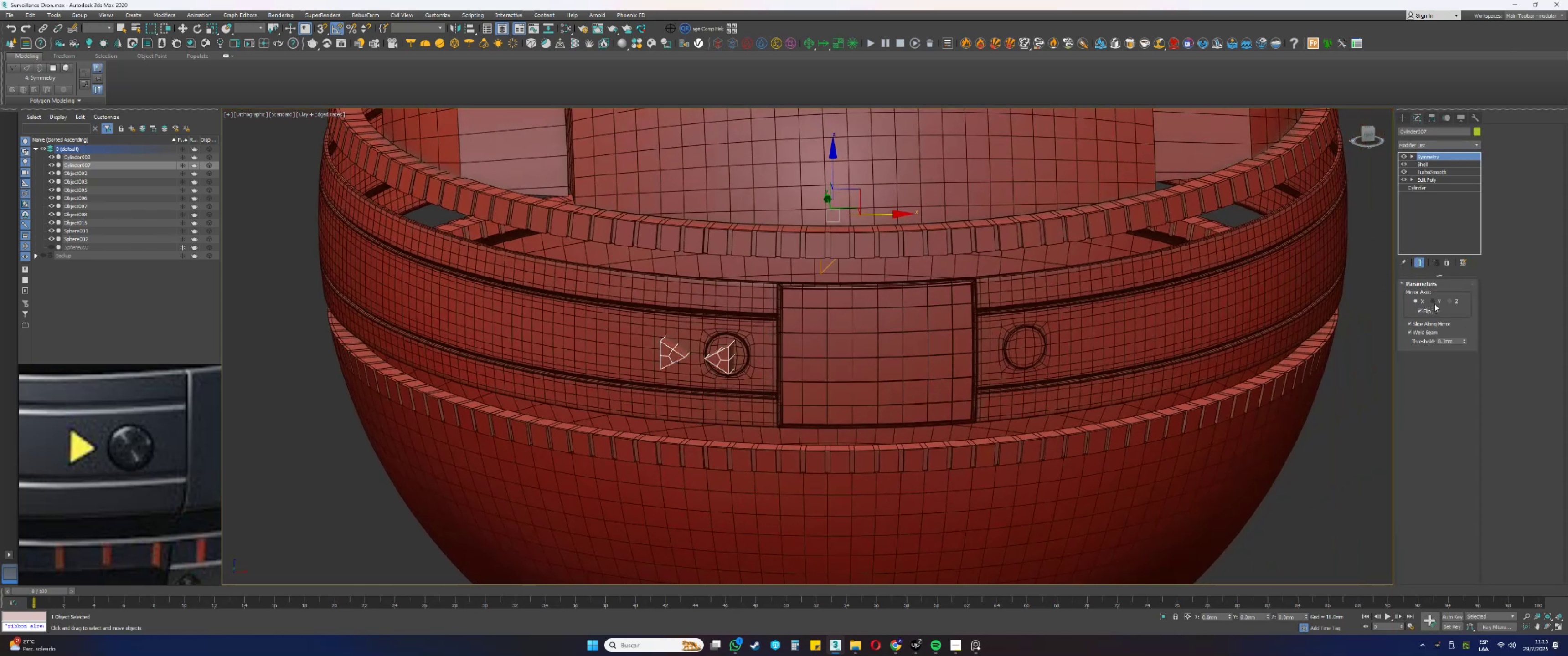 
left_click([1434, 304])
 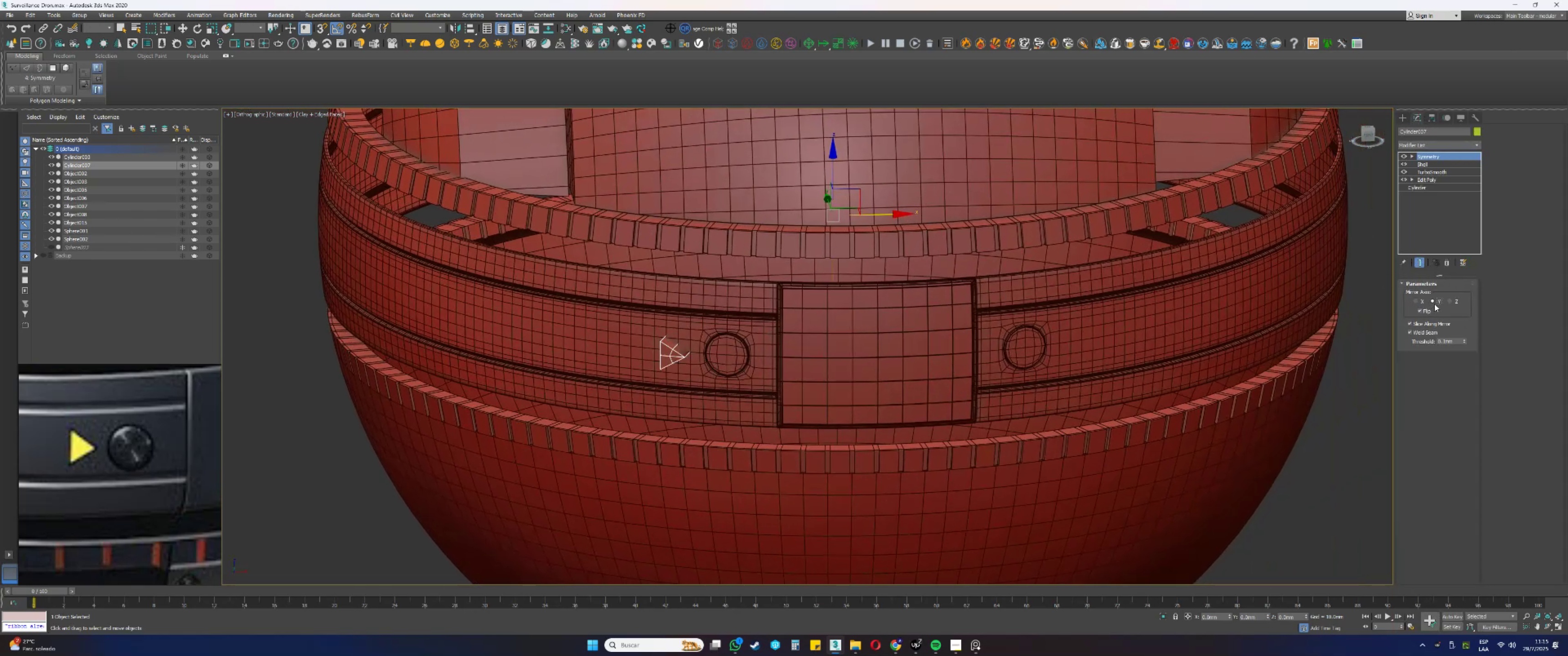 
scroll: coordinate [925, 306], scroll_direction: down, amount: 2.0
 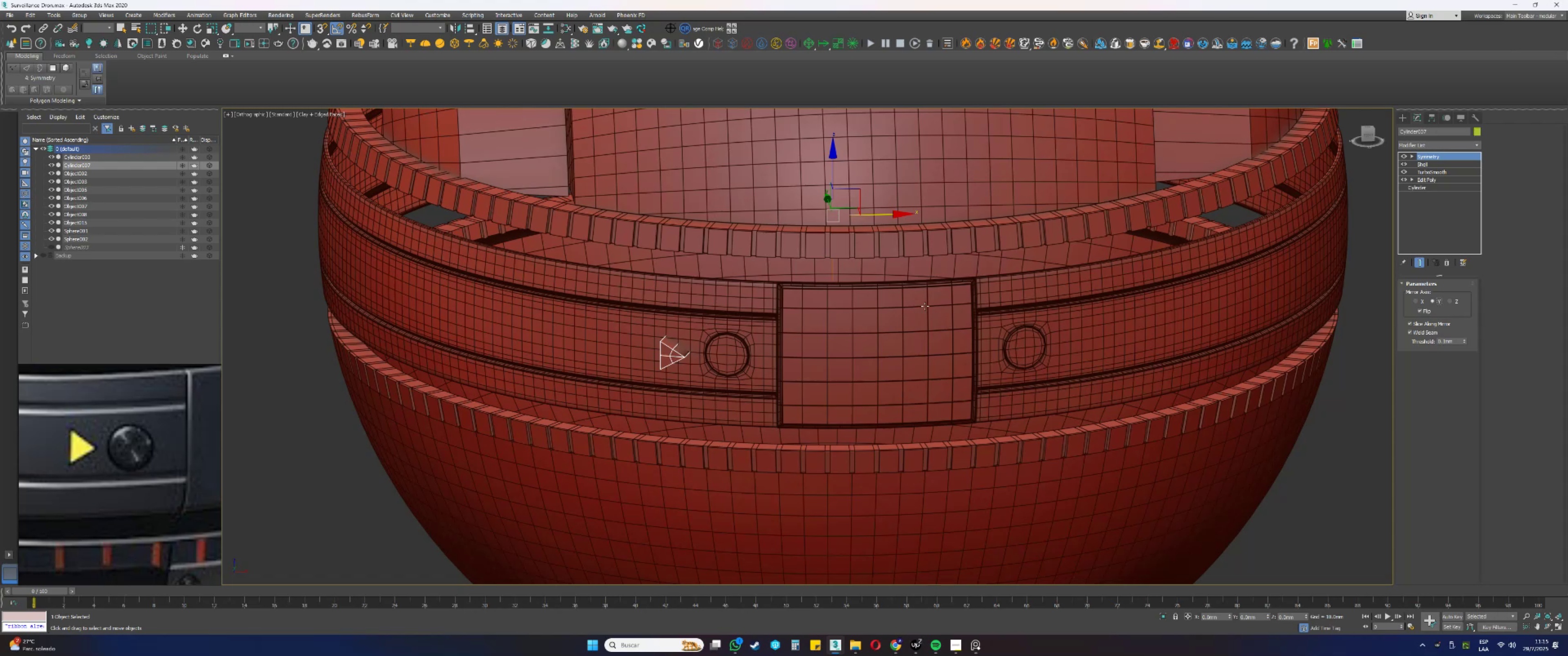 
hold_key(key=AltLeft, duration=0.83)
 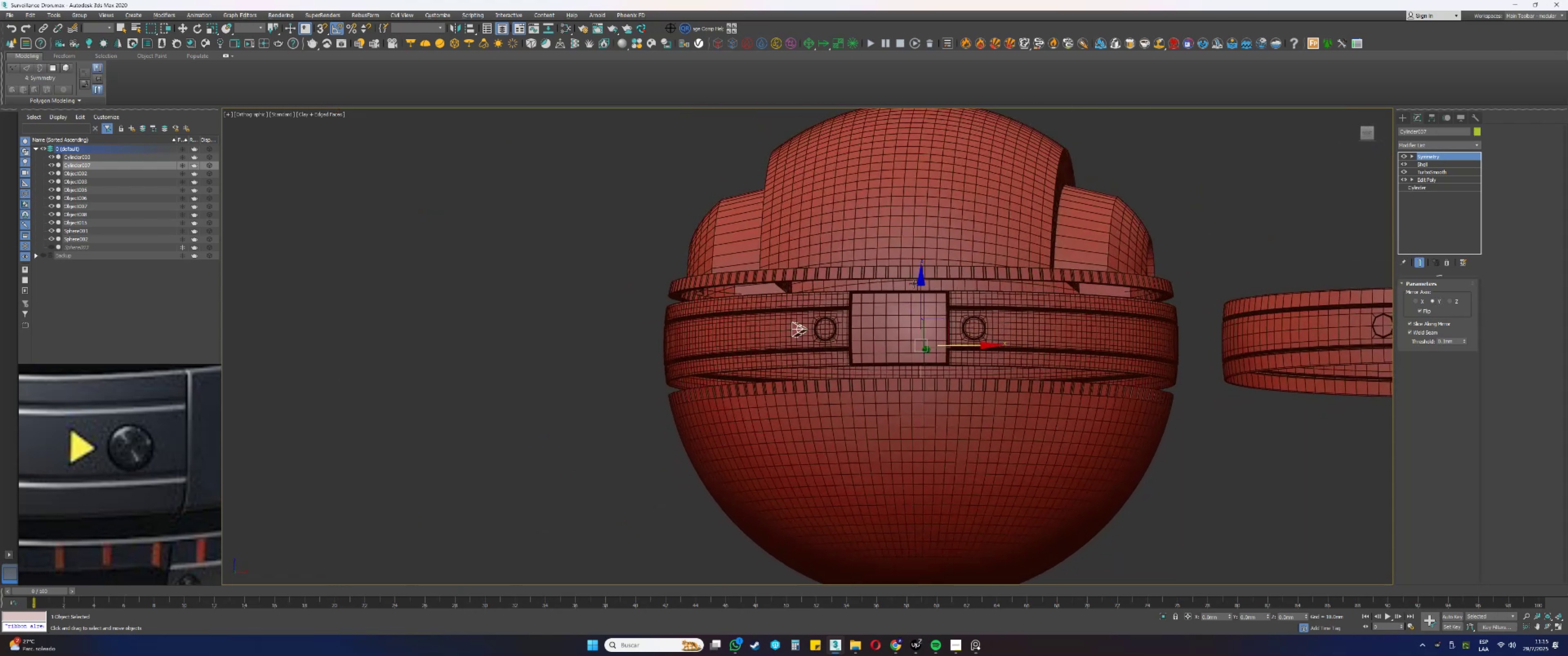 
key(Alt+AltLeft)
 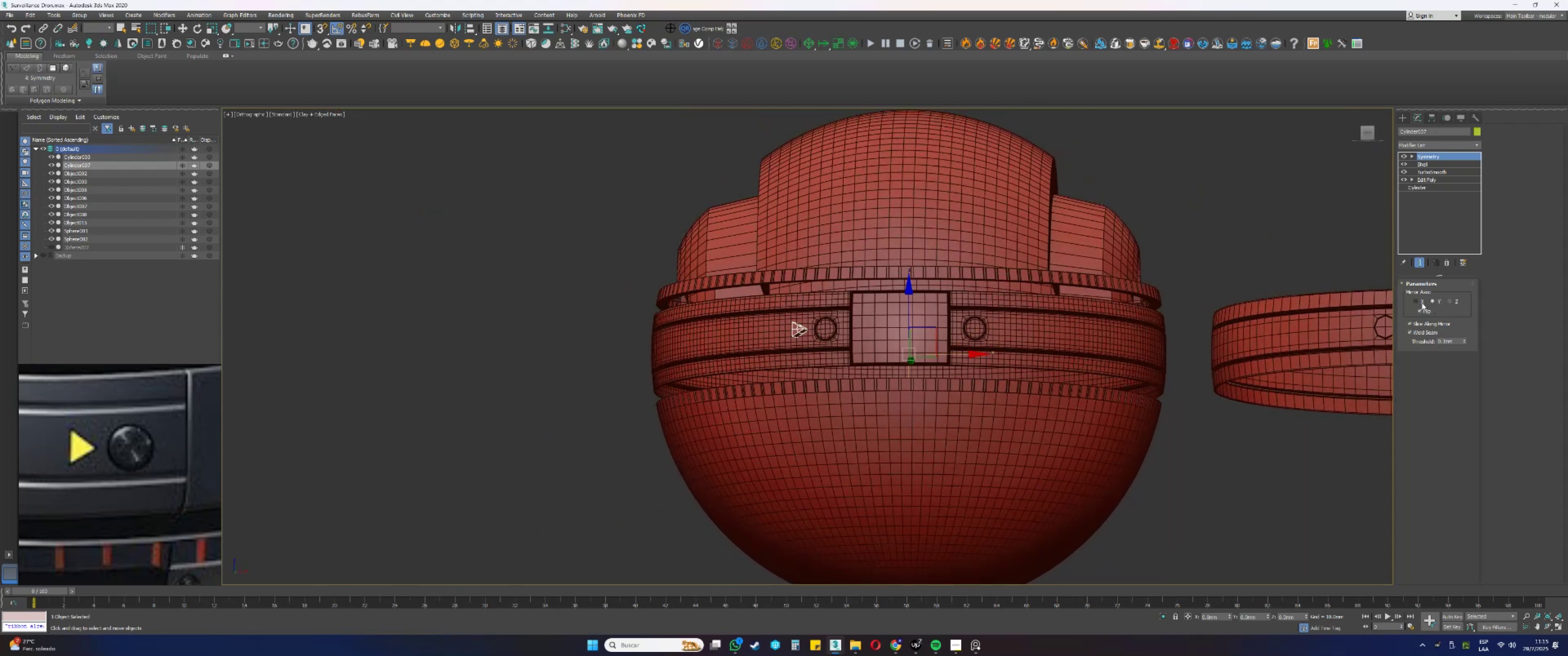 
left_click([1423, 309])
 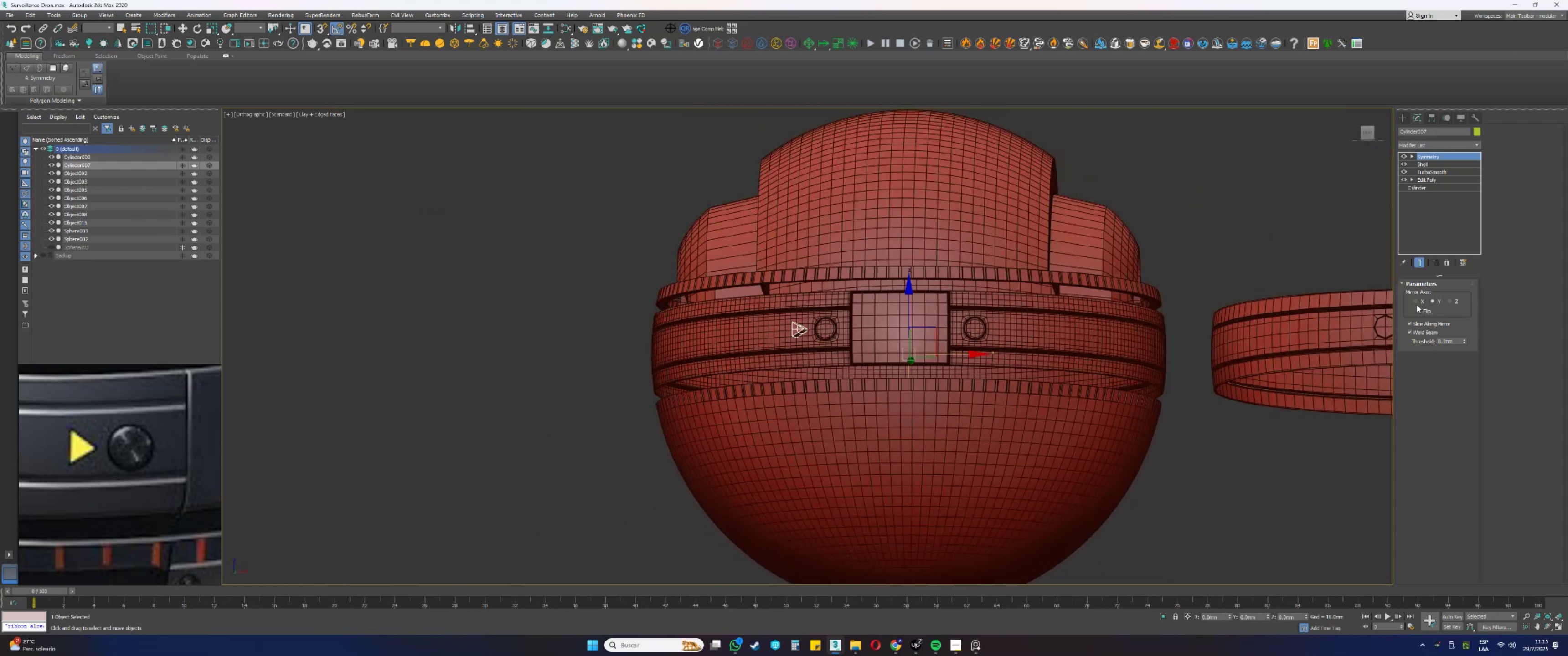 
double_click([1417, 301])
 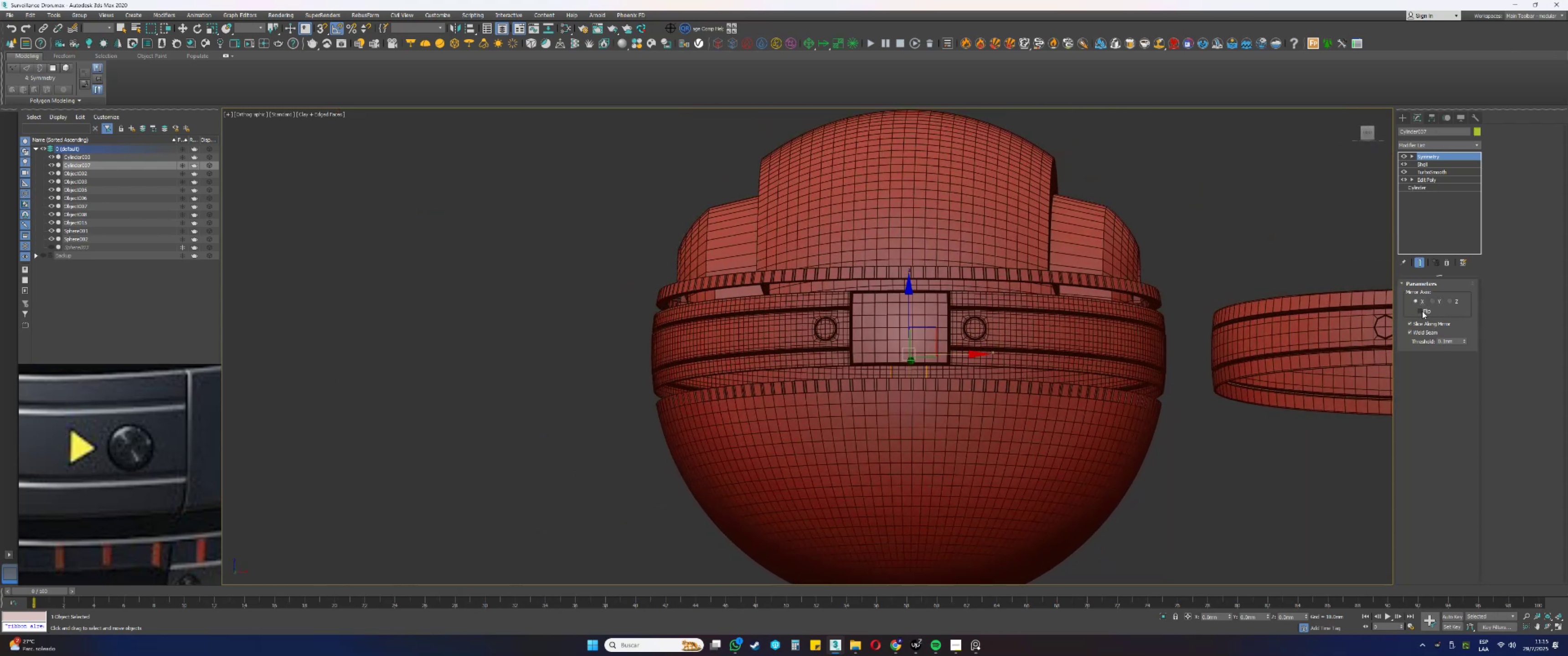 
triple_click([1422, 311])
 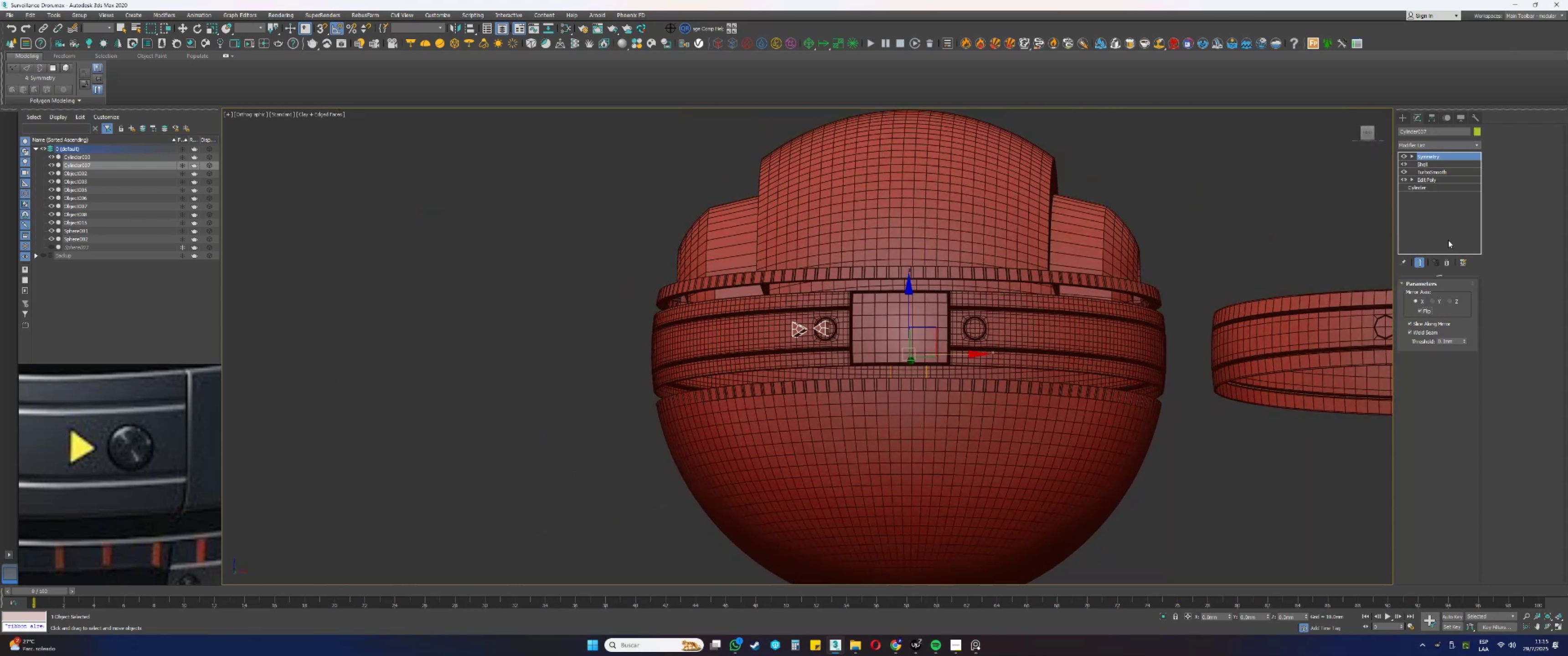 
left_click([1447, 266])
 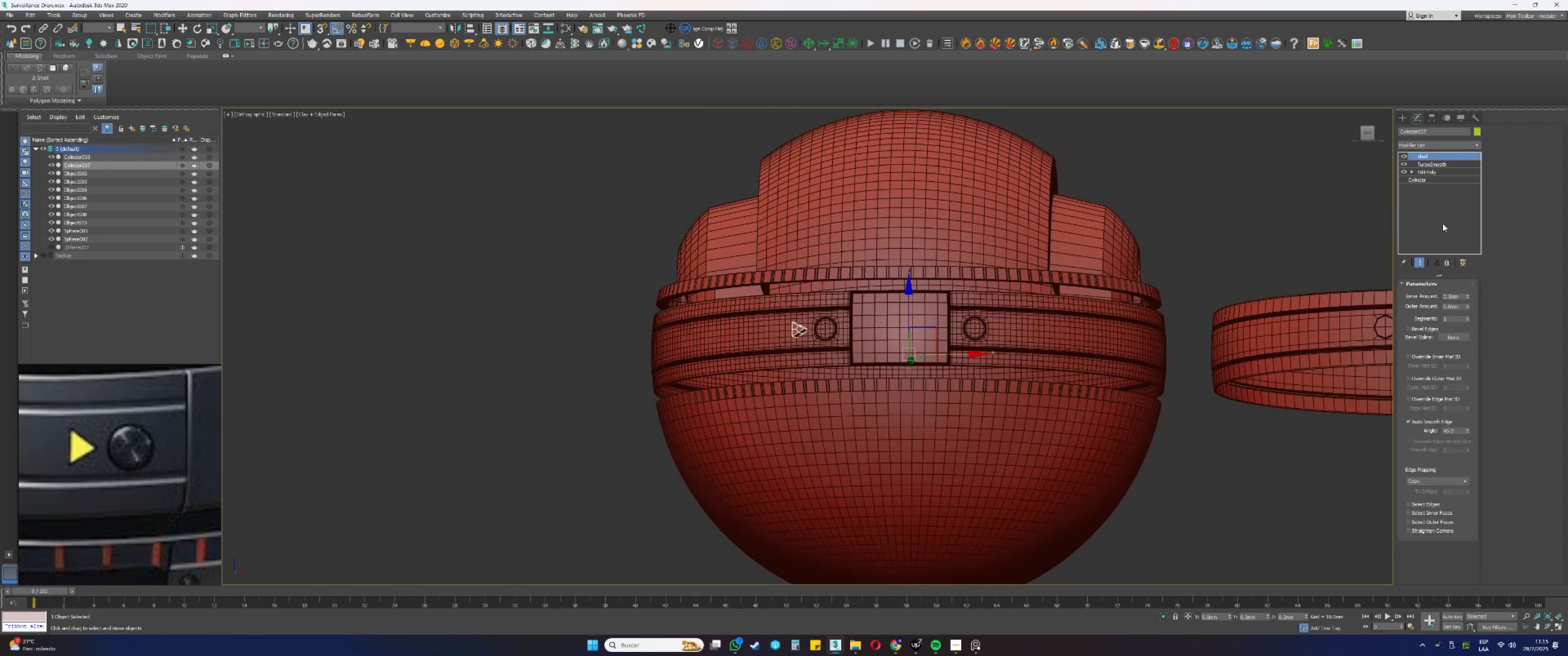 
right_click([1431, 208])
 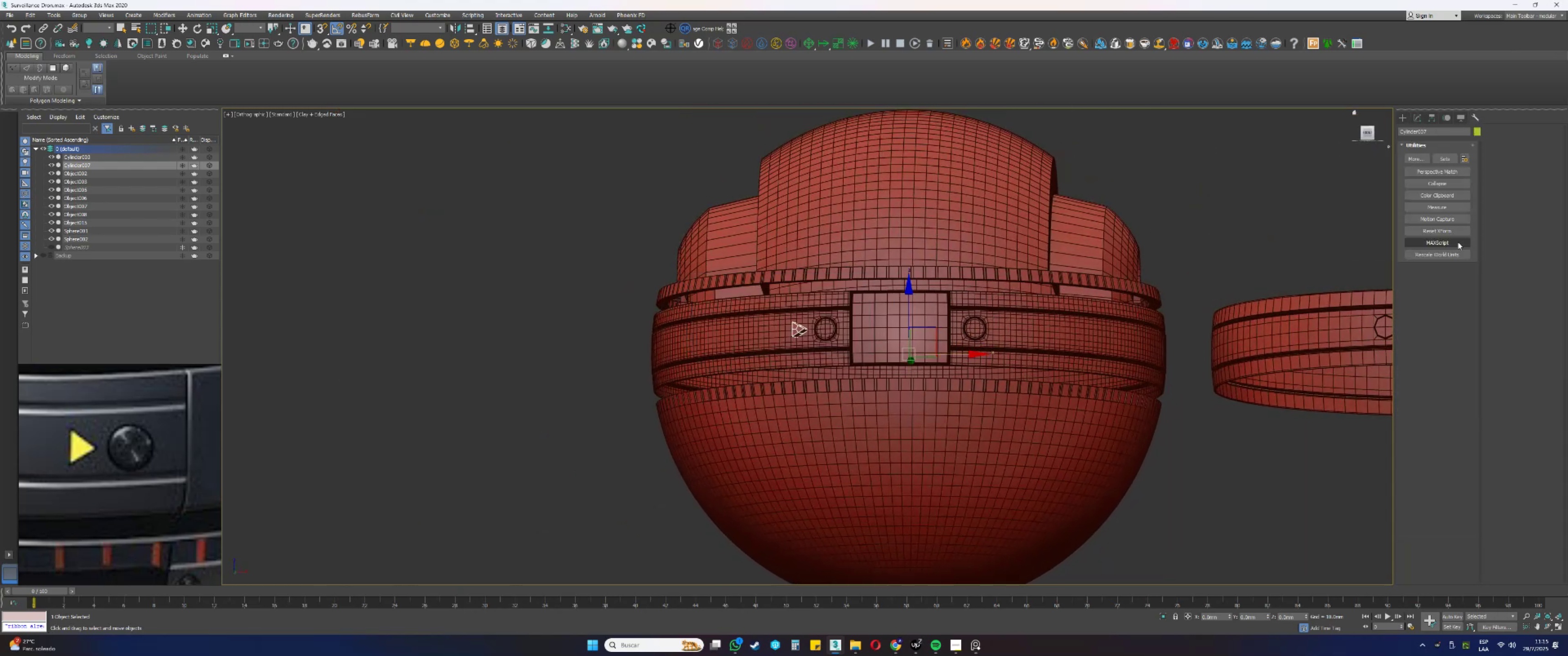 
double_click([1437, 226])
 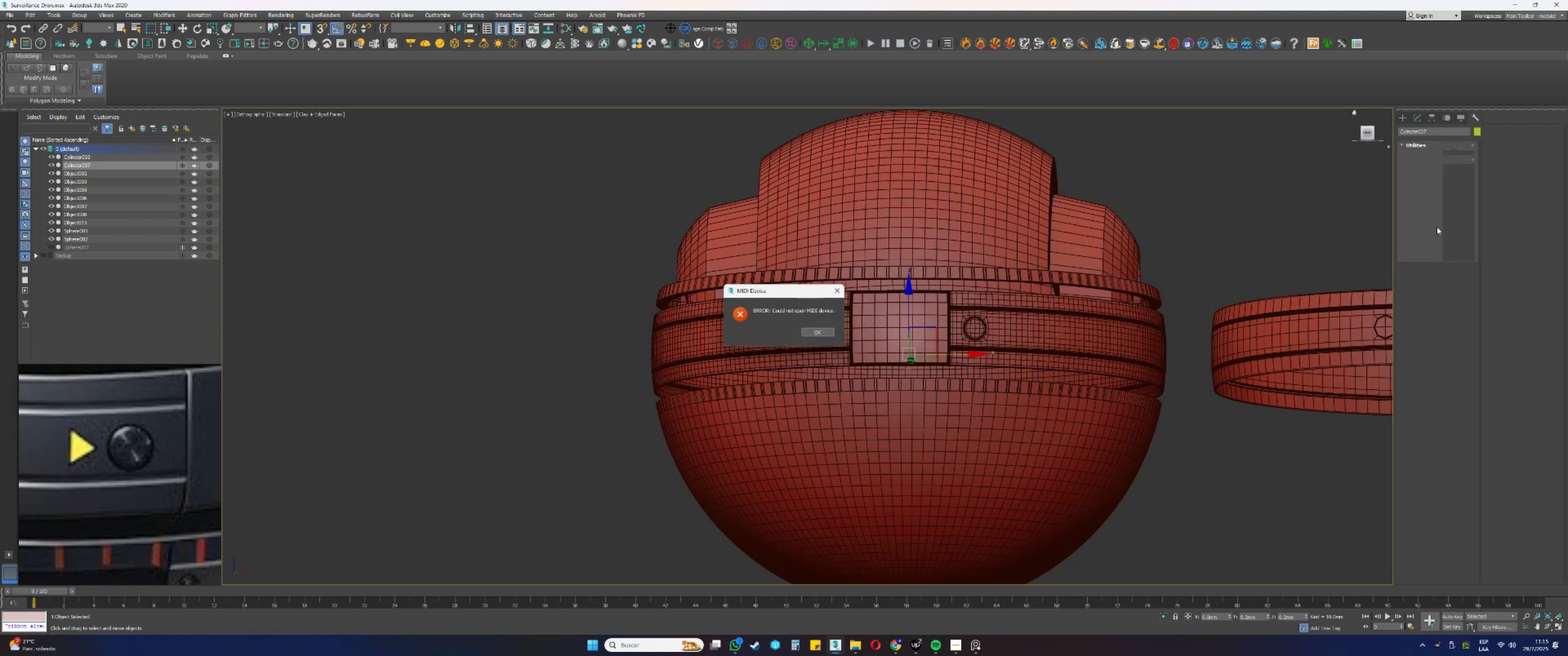 
key(Escape)
 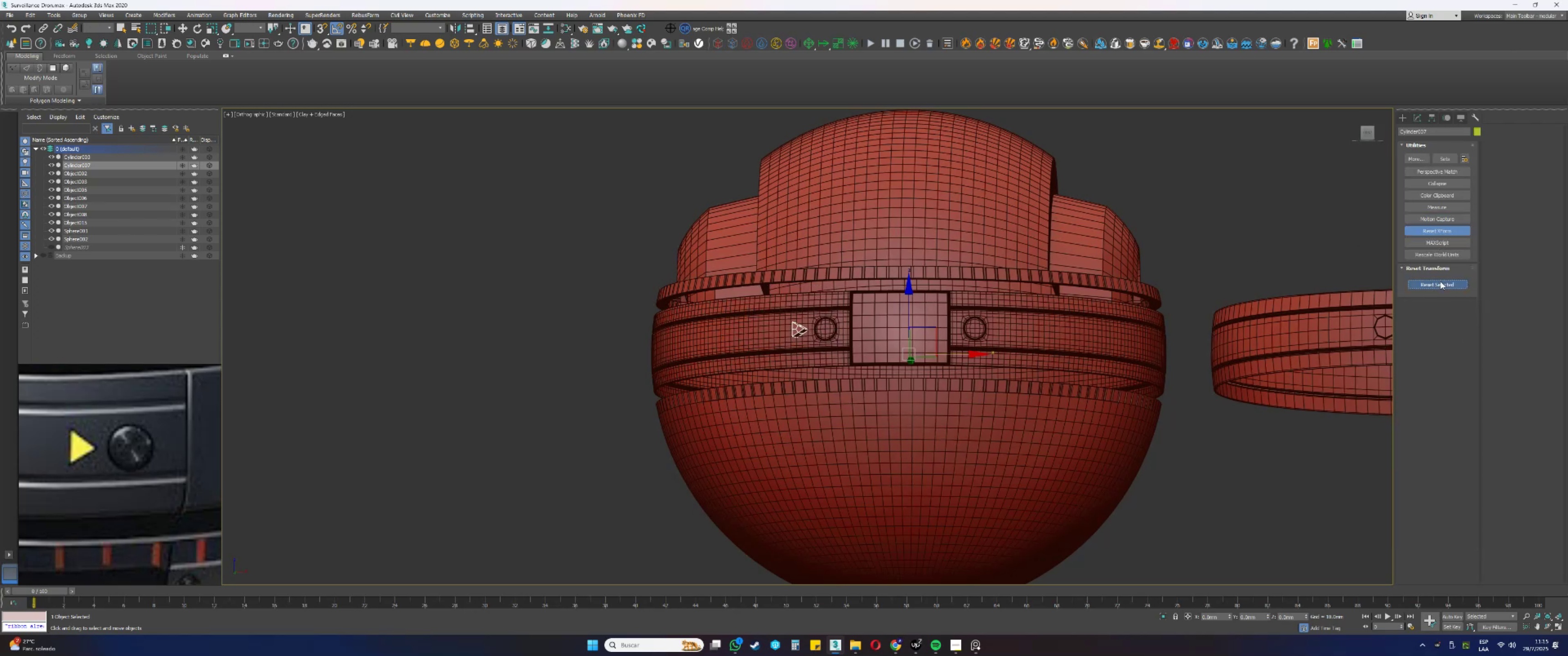 
left_click([1417, 120])
 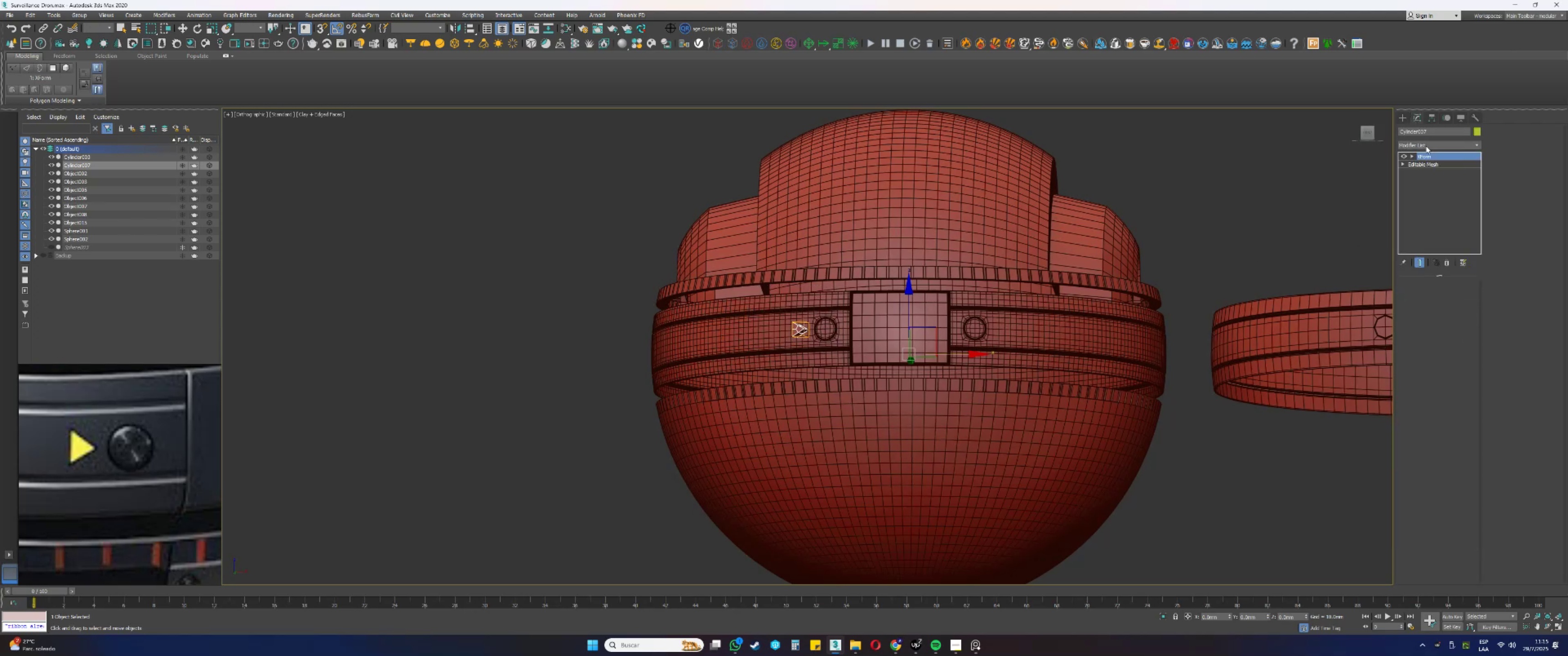 
right_click([1426, 184])
 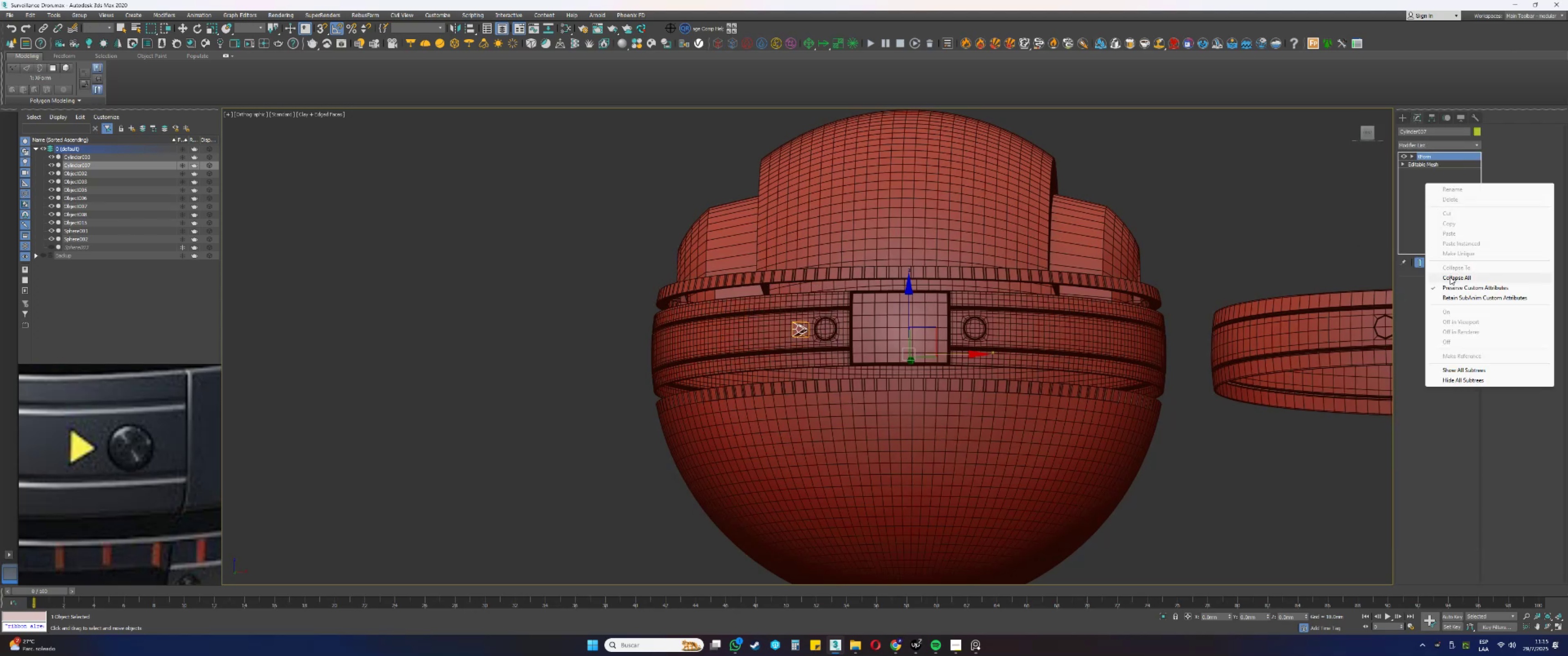 
left_click([1449, 277])
 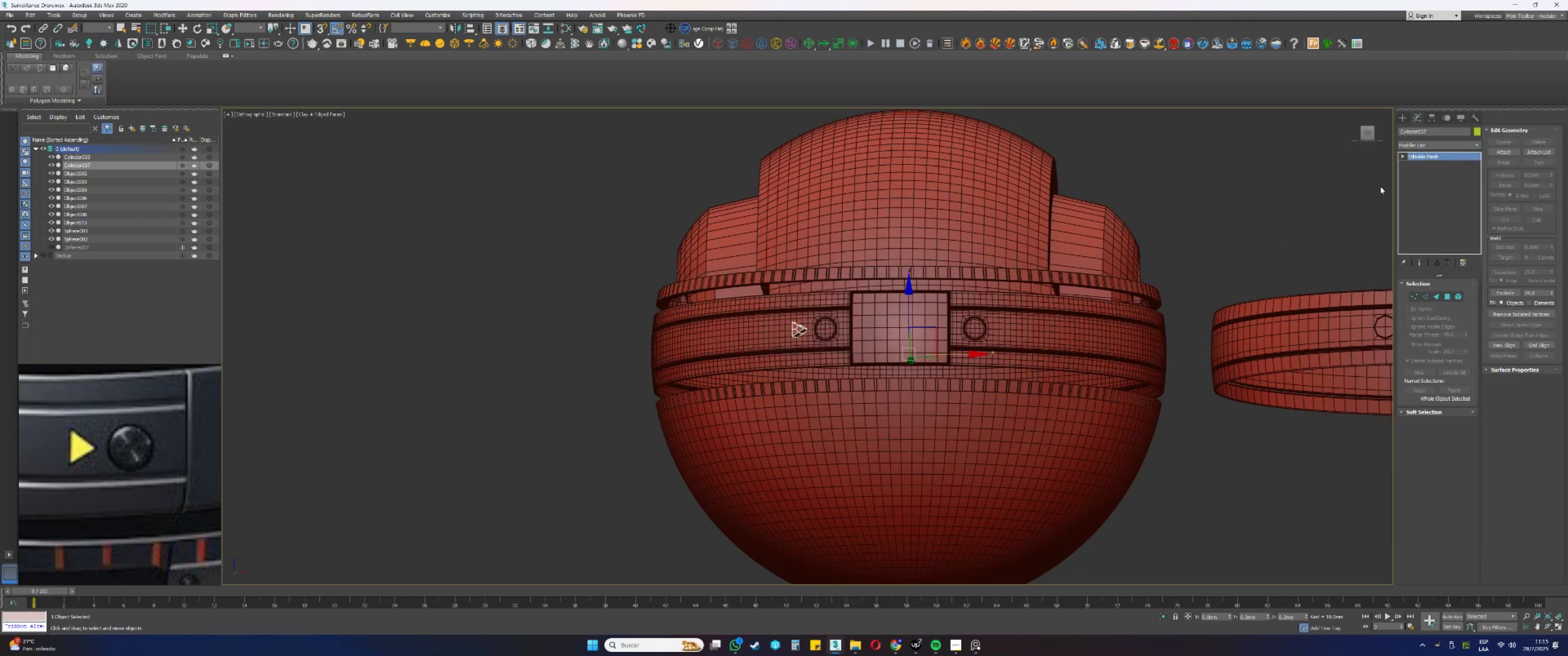 
right_click([1418, 157])
 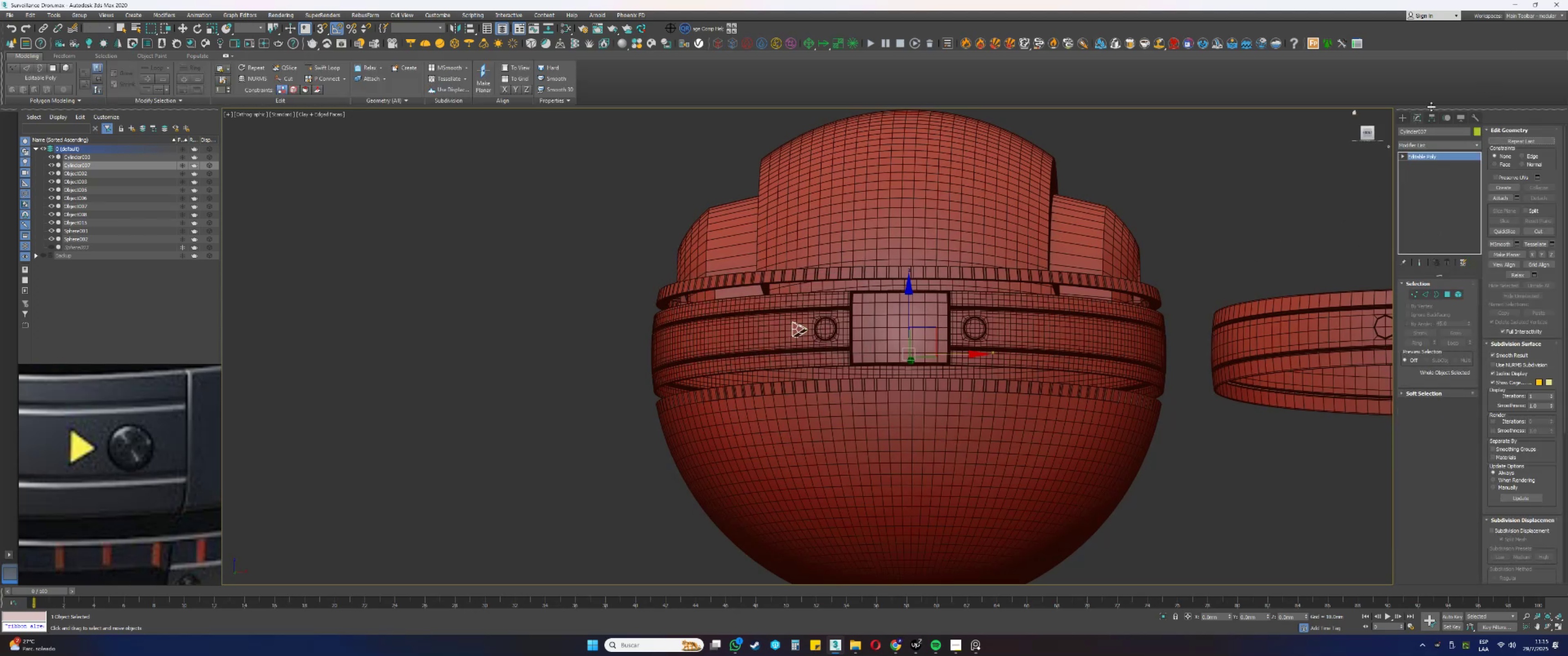 
left_click([1429, 145])
 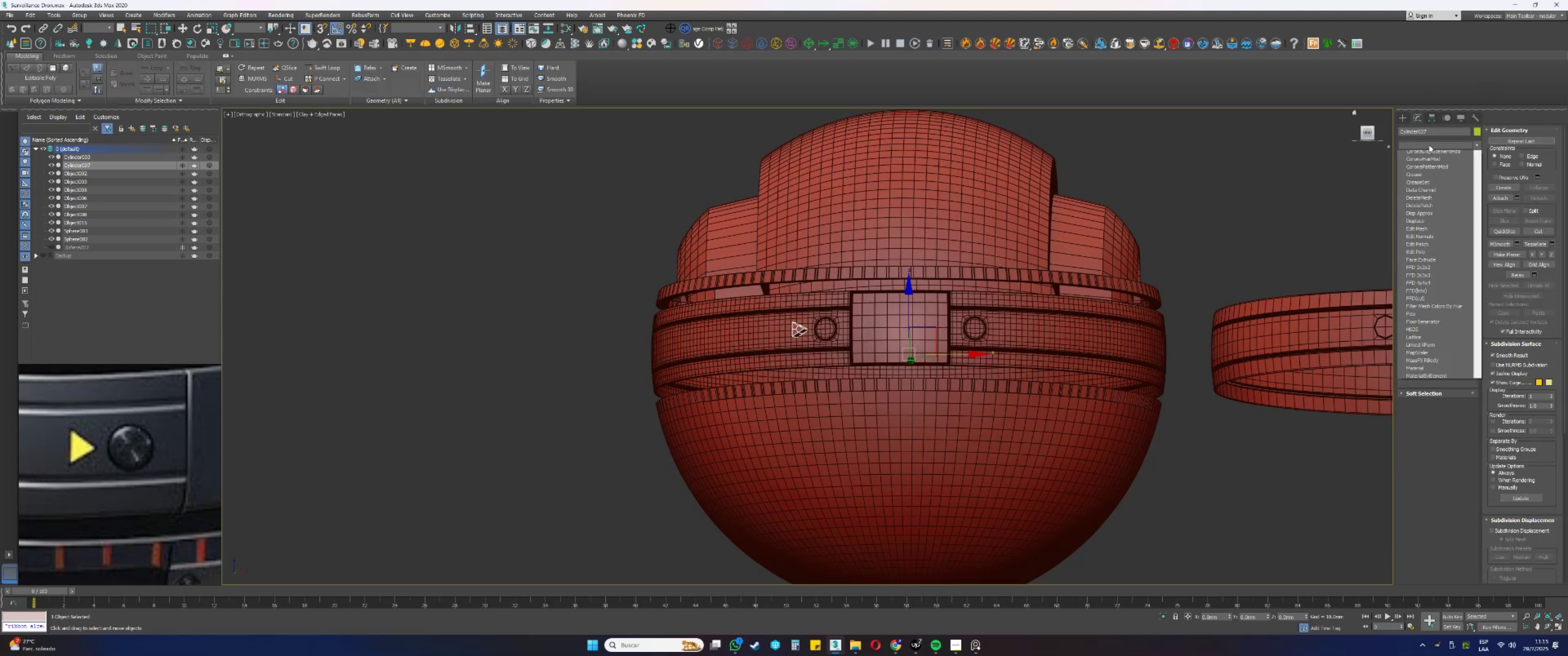 
type(sssss)
 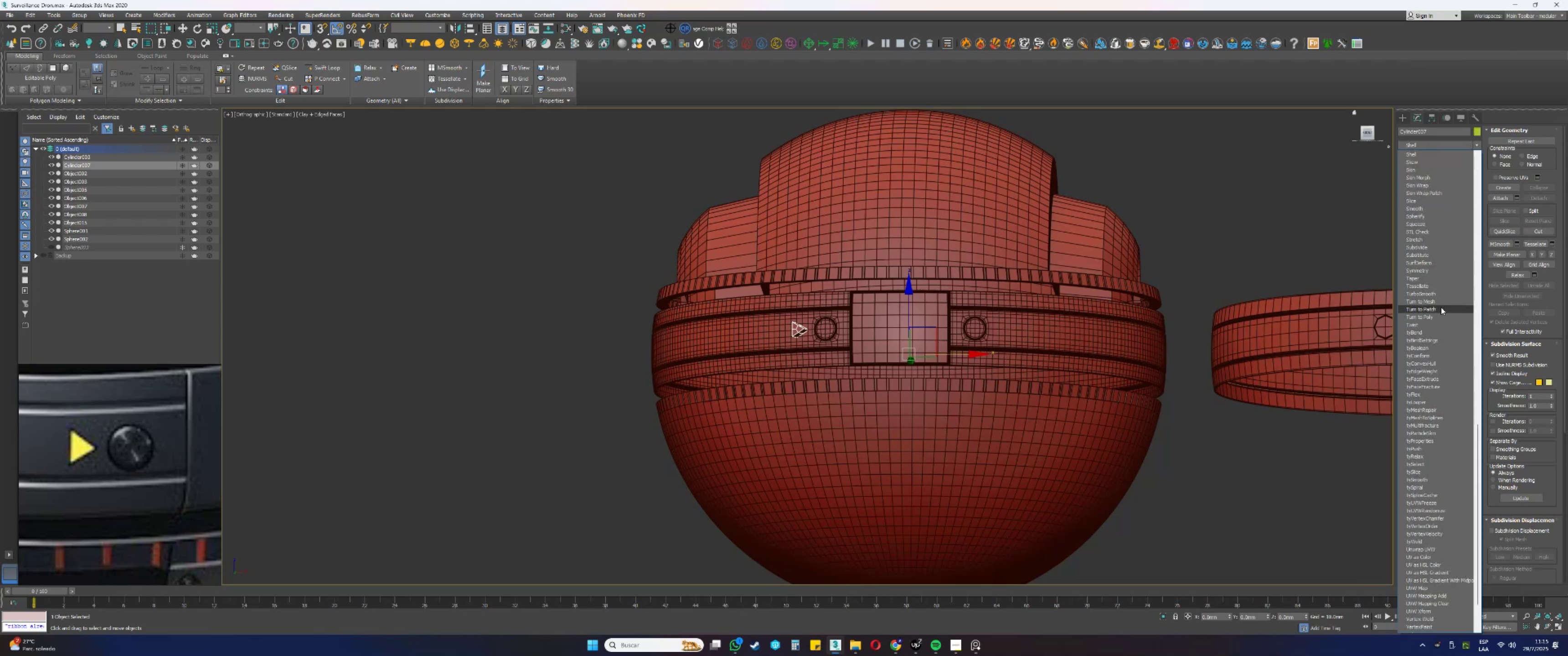 
left_click([1430, 270])
 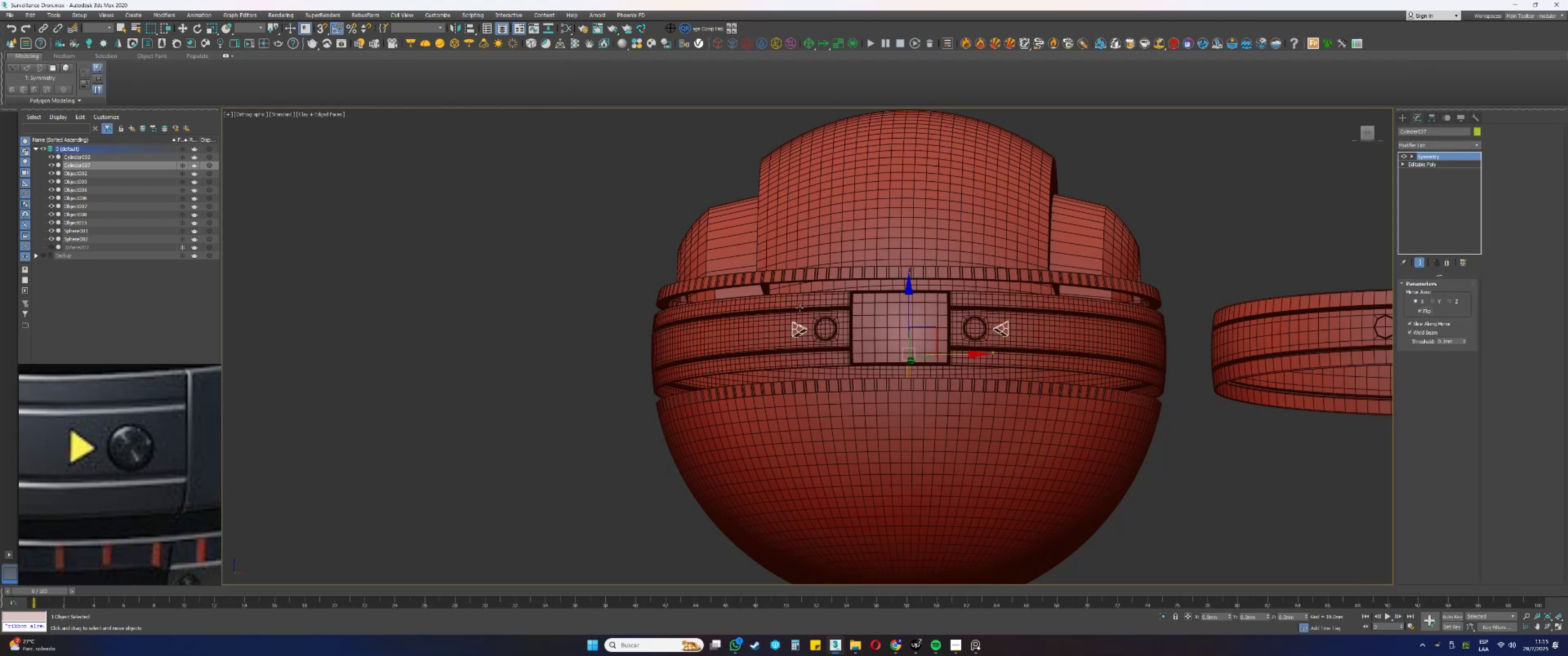 
hold_key(key=AltLeft, duration=0.84)
 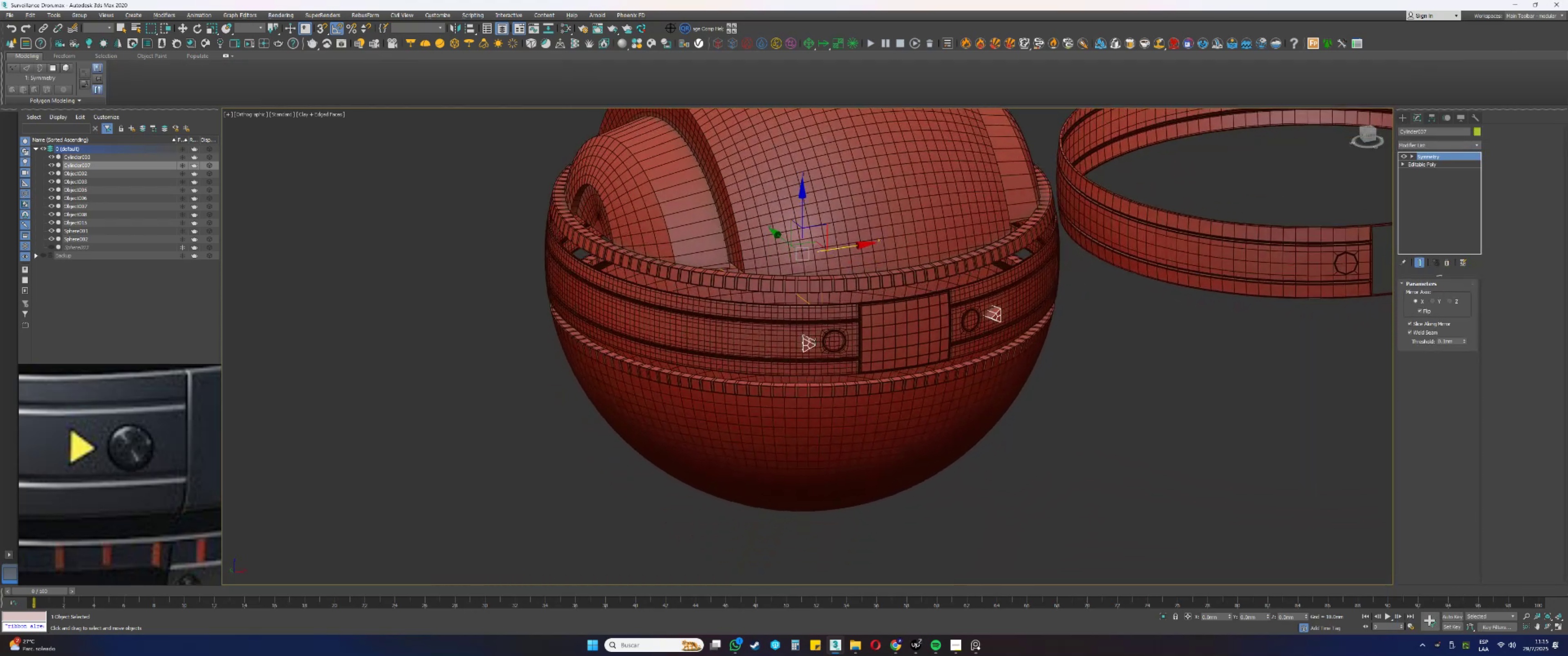 
scroll: coordinate [815, 338], scroll_direction: up, amount: 4.0
 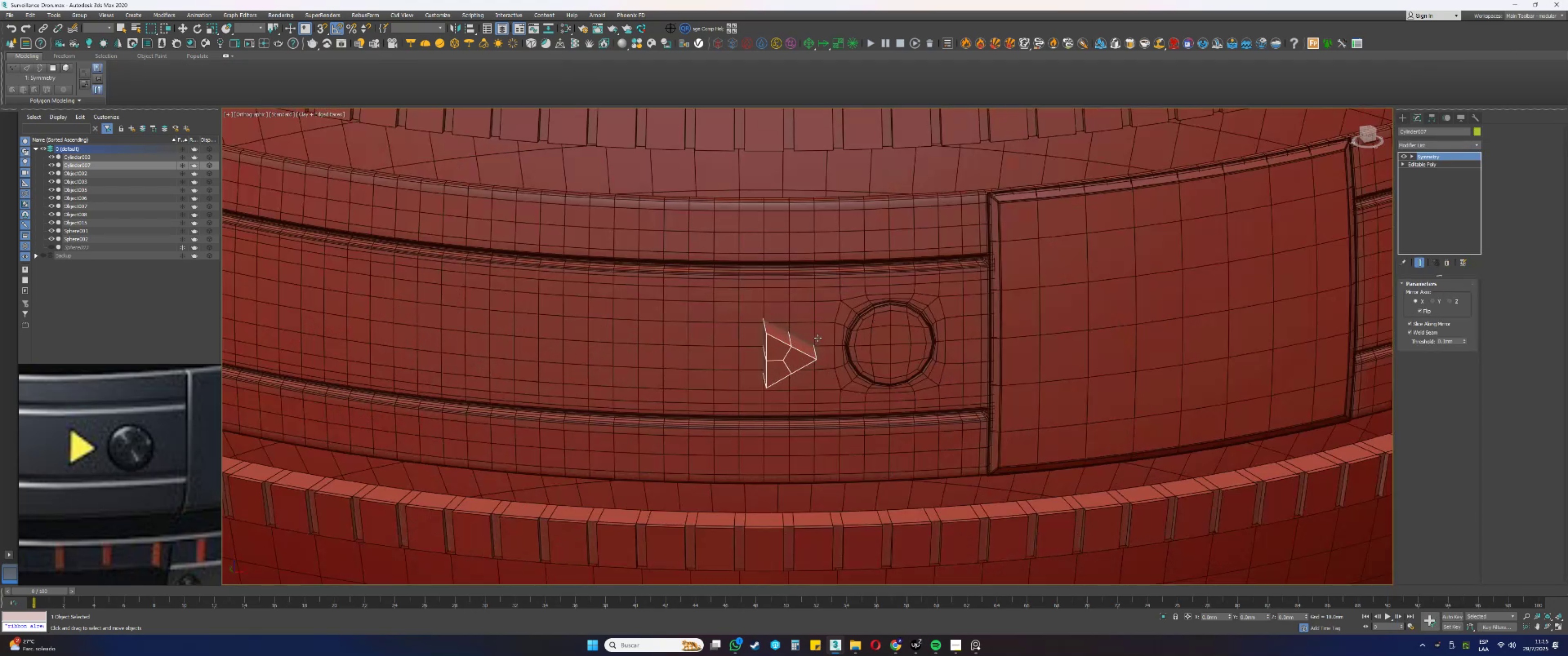 
scroll: coordinate [818, 338], scroll_direction: down, amount: 2.0
 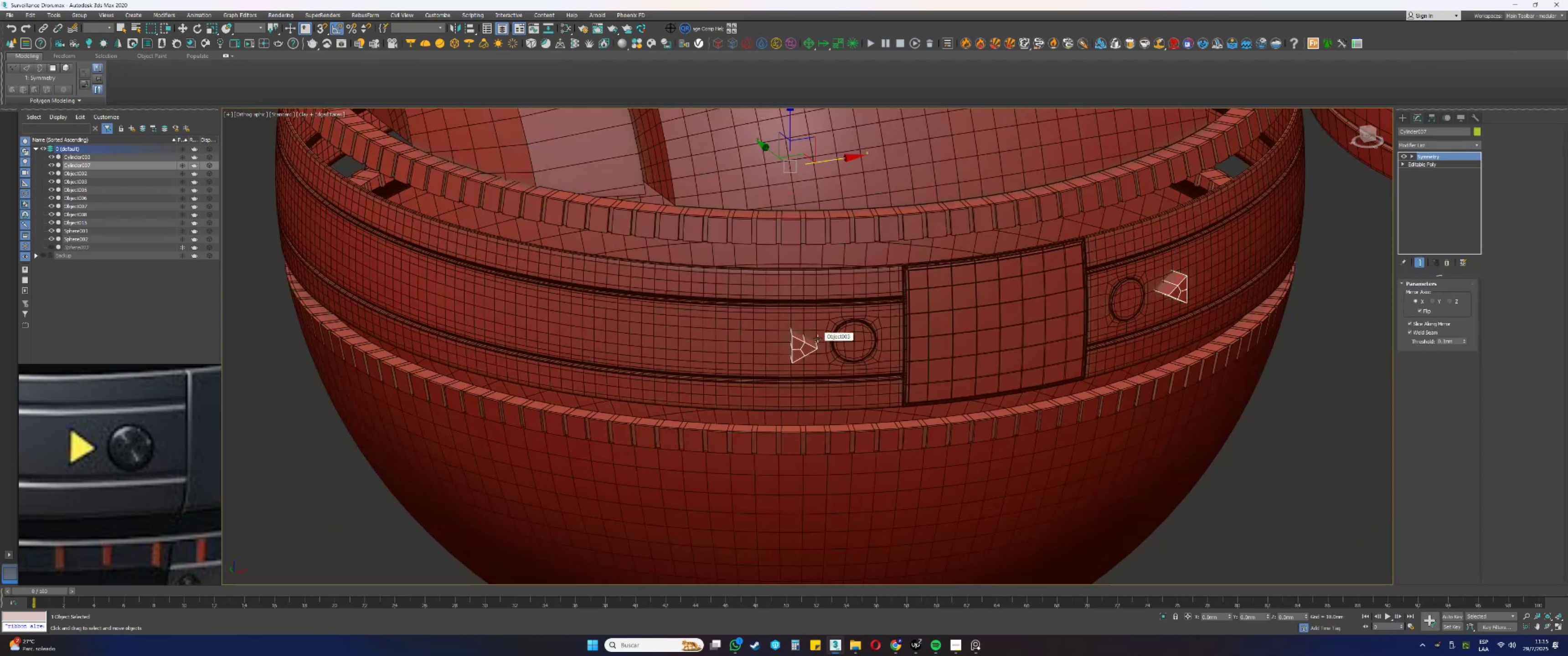 
key(Alt+AltLeft)
 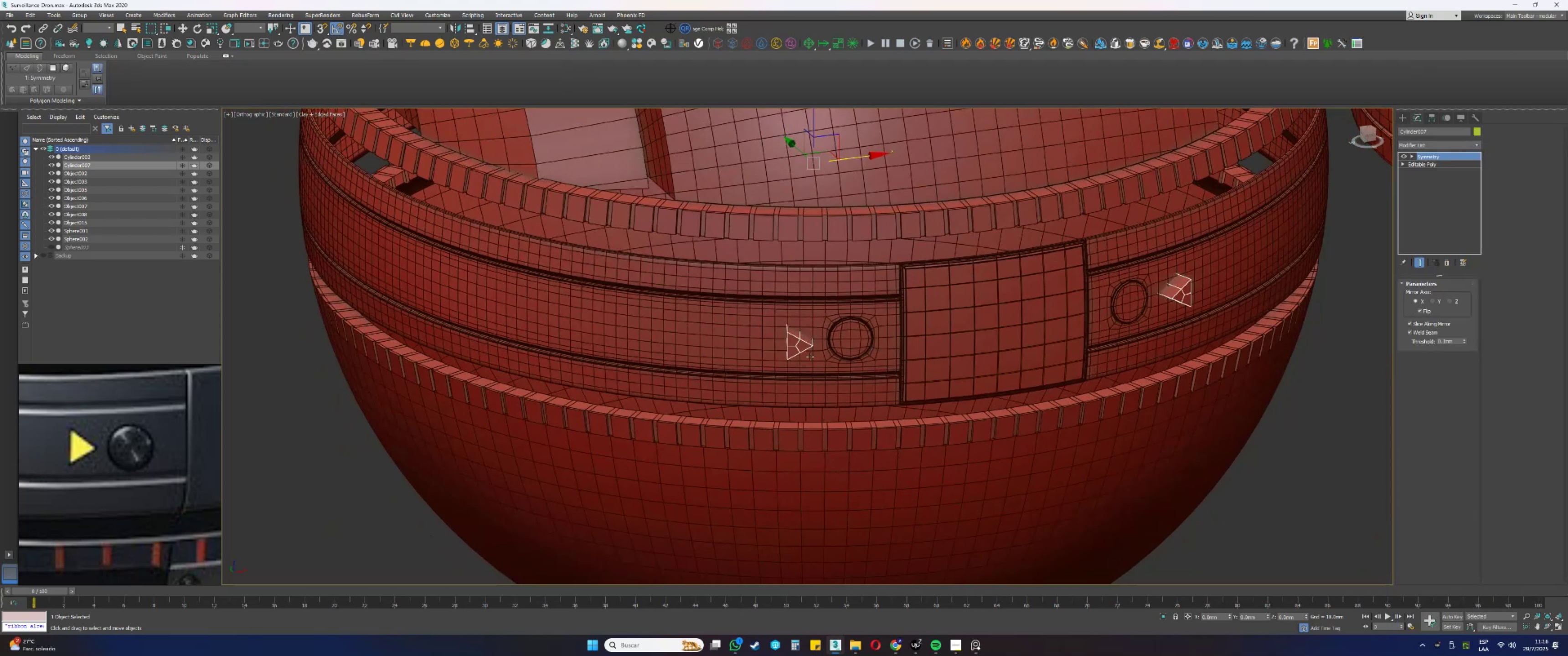 
left_click([820, 327])
 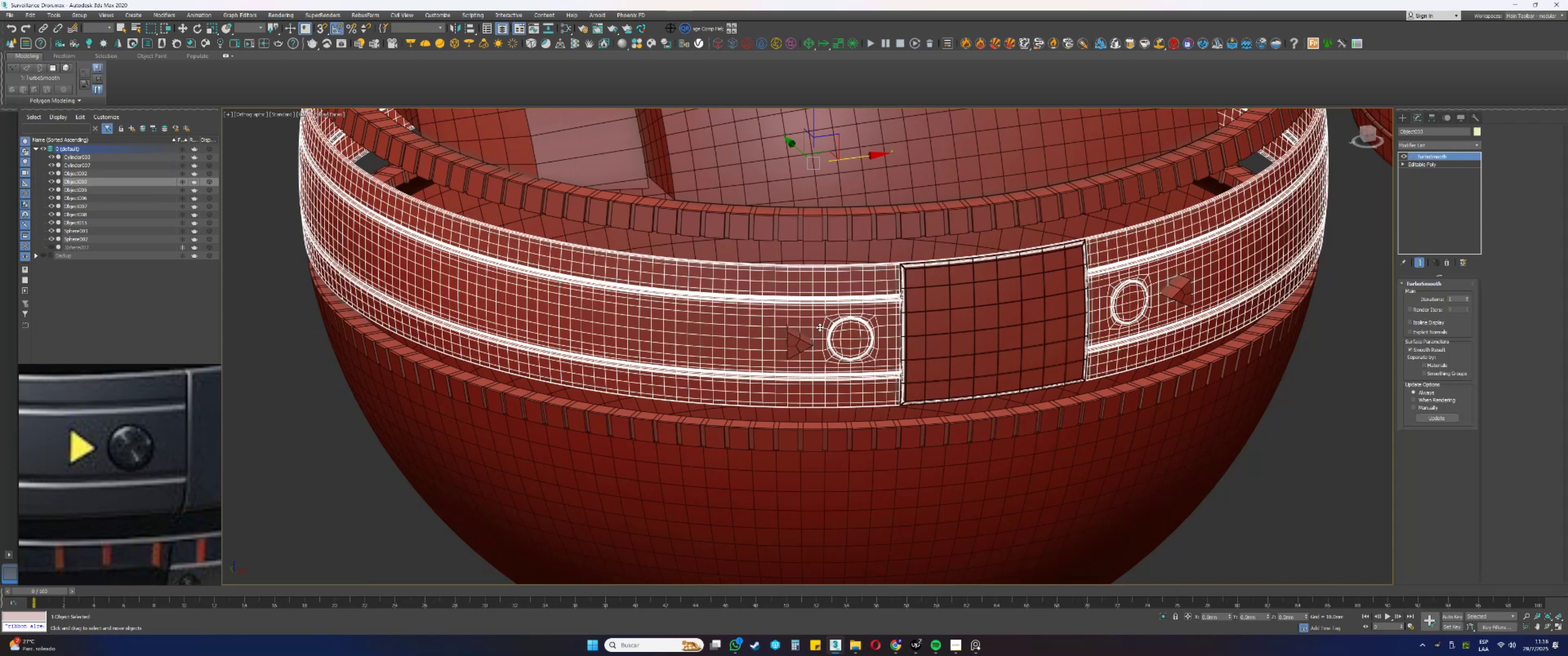 
scroll: coordinate [795, 329], scroll_direction: up, amount: 4.0
 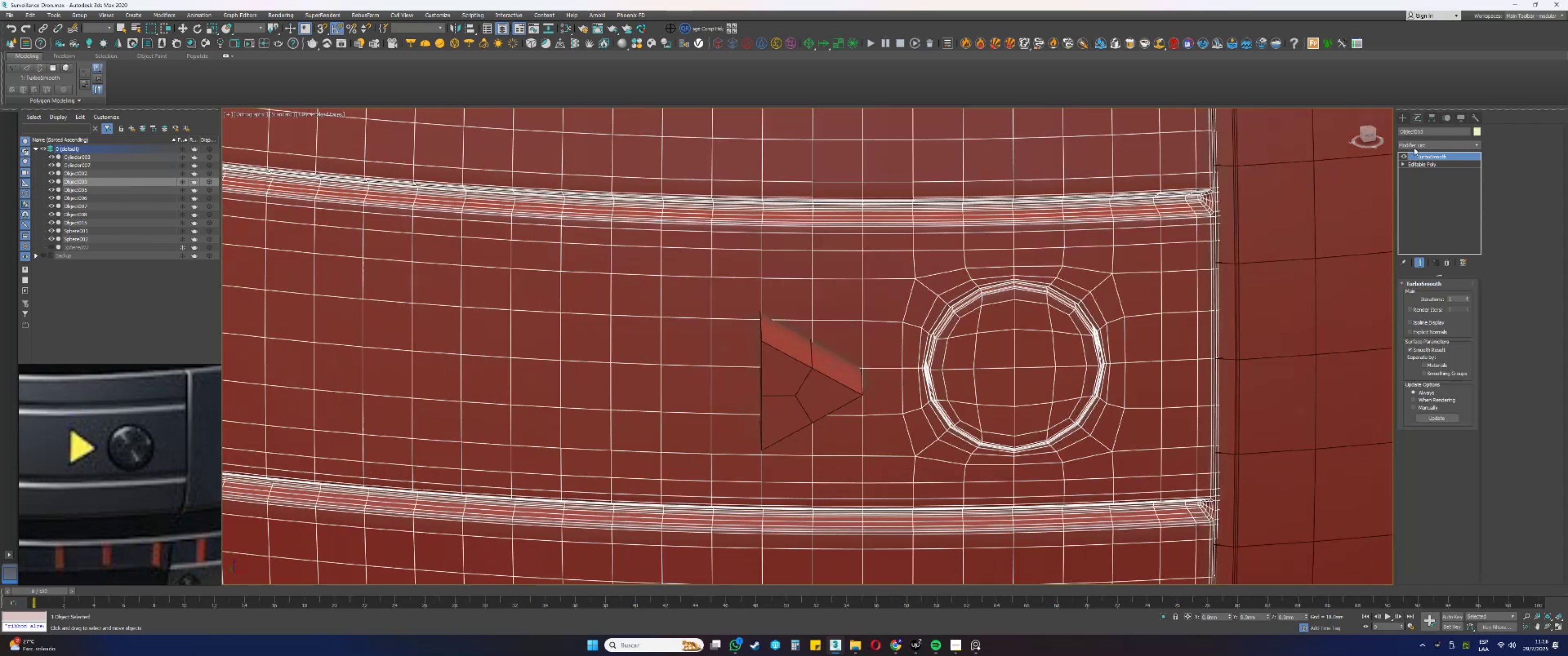 
right_click([1419, 162])
 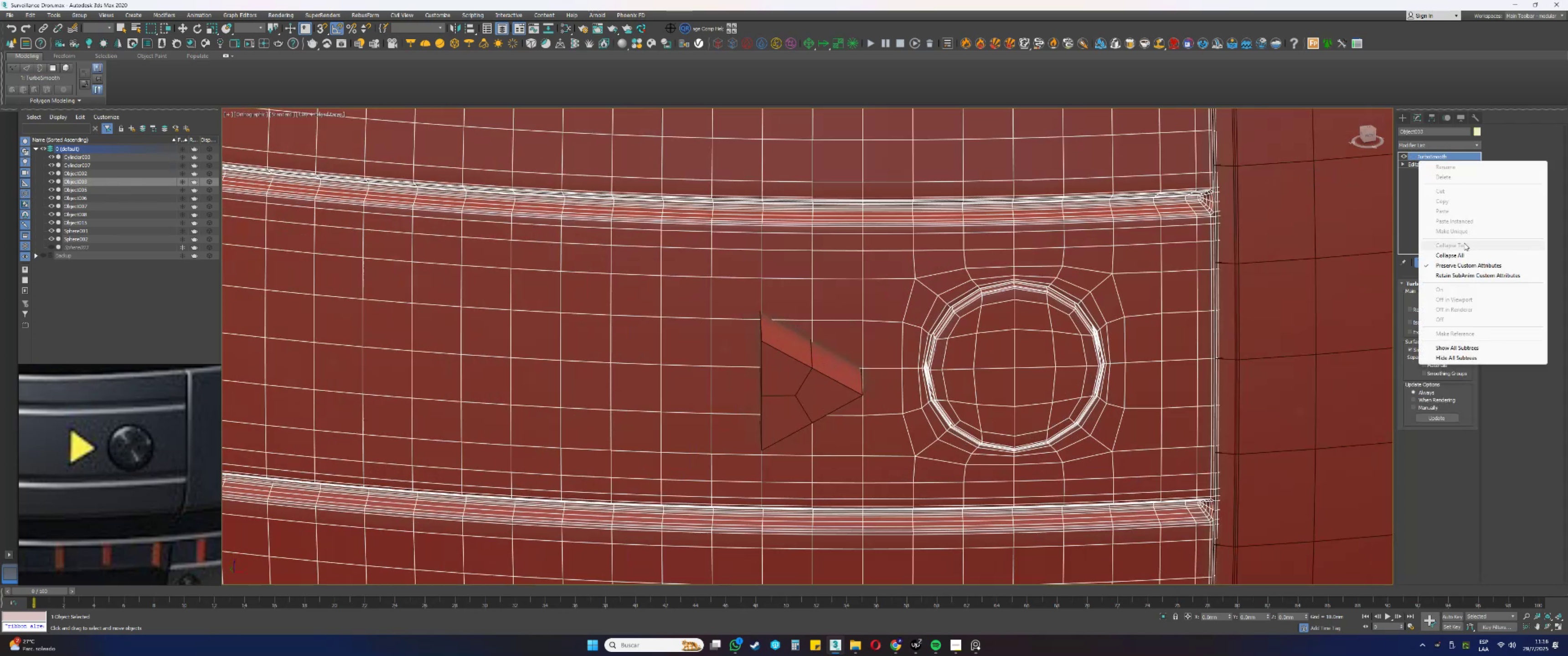 
left_click([1453, 253])
 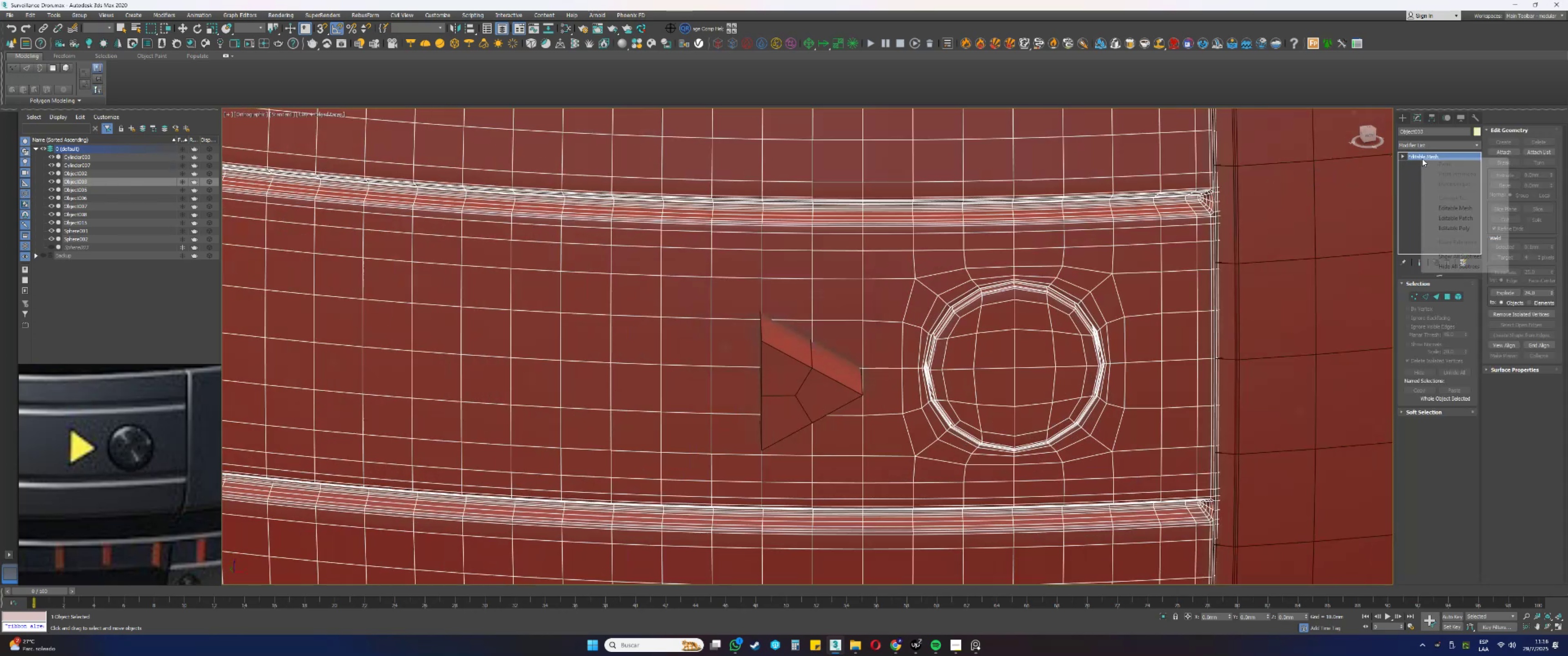 
left_click([1443, 227])
 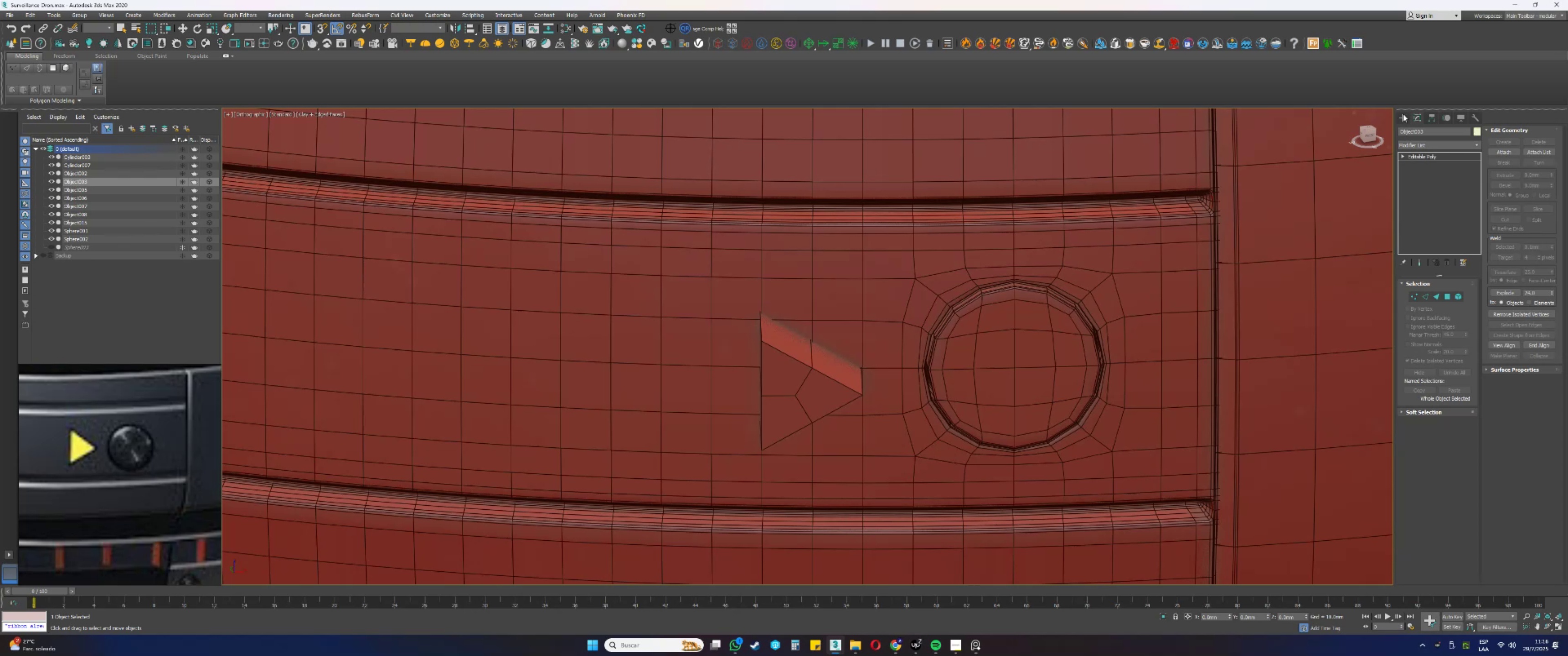 
left_click([1403, 120])
 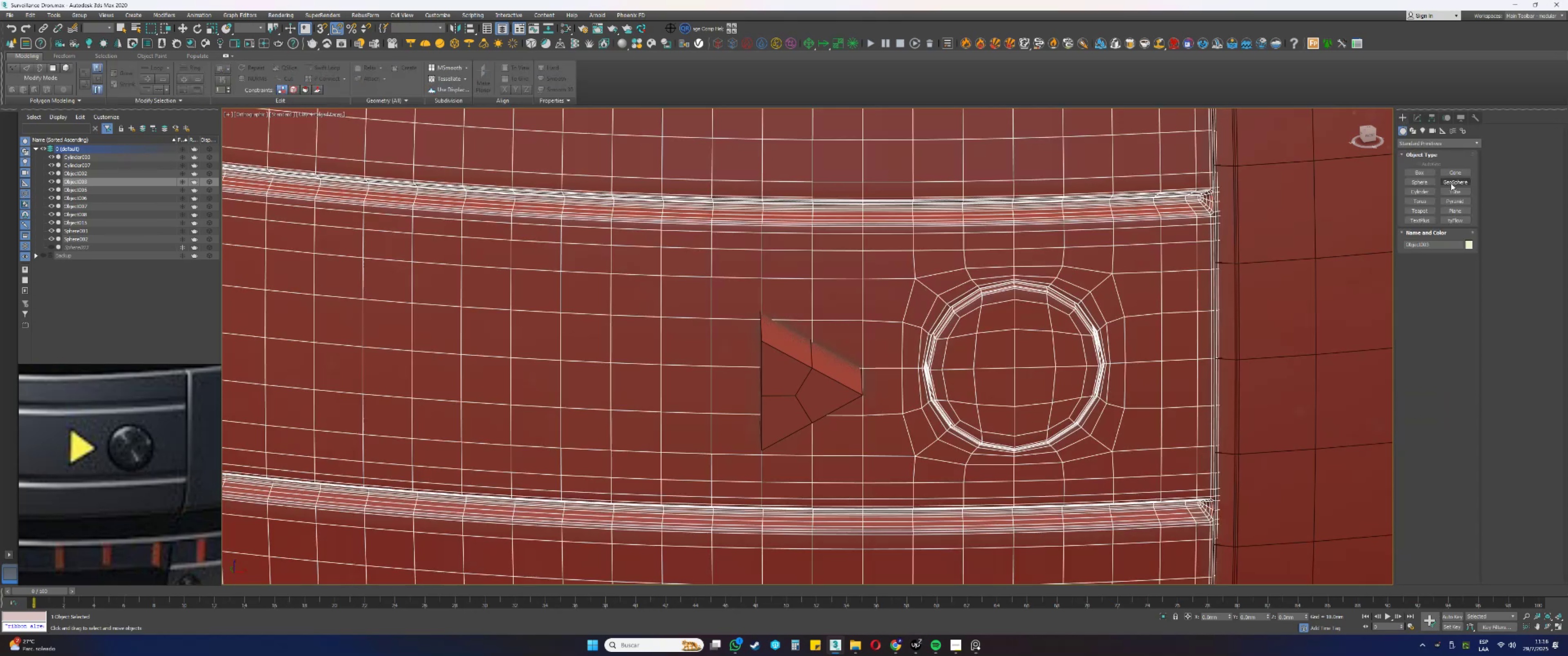 
left_click([1428, 145])
 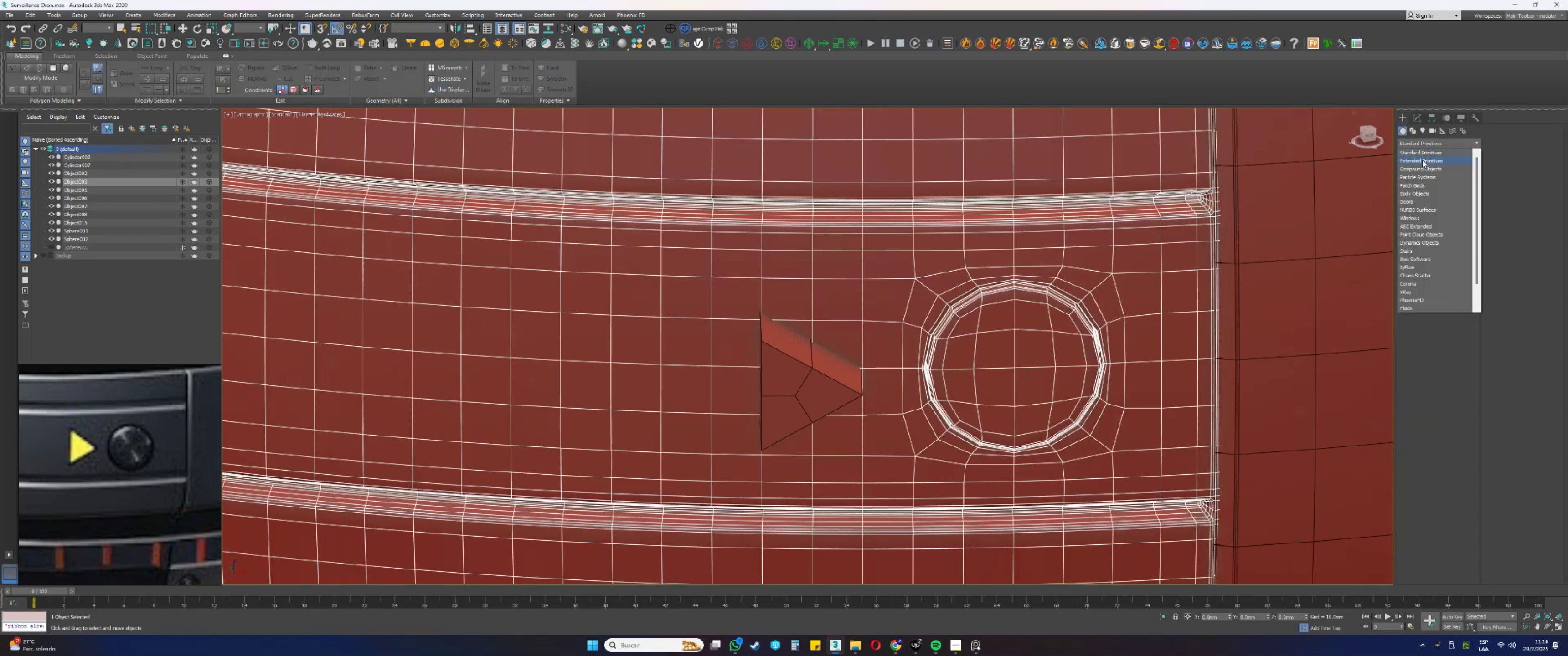 
left_click([1419, 168])
 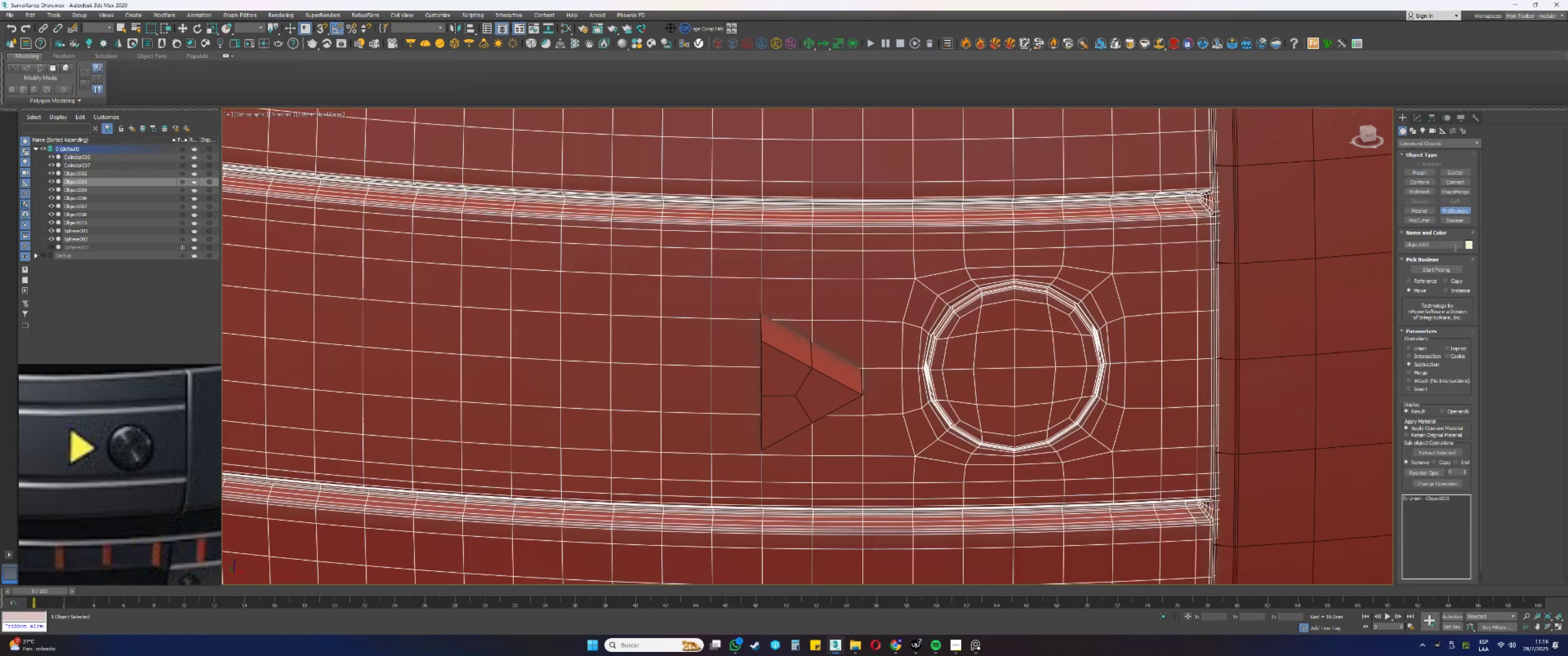 
left_click([1443, 271])
 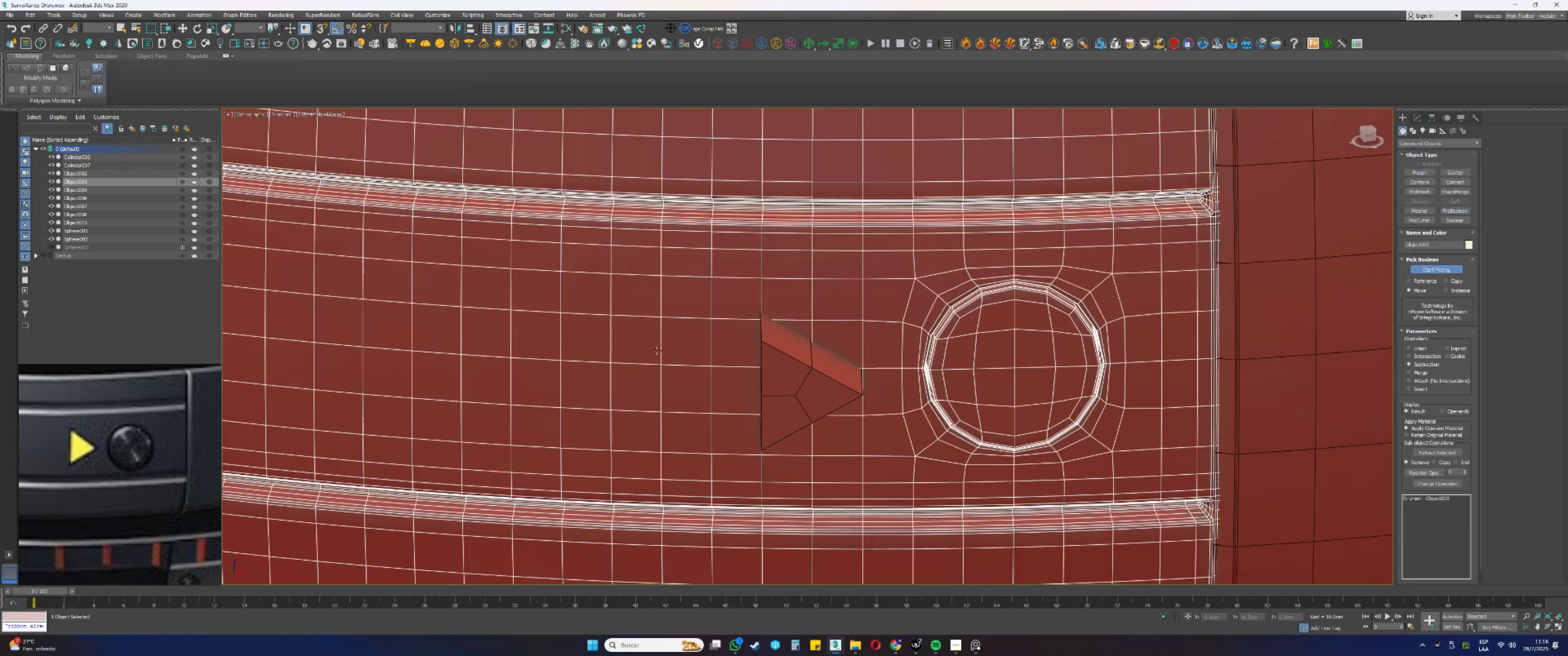 
left_click([799, 357])
 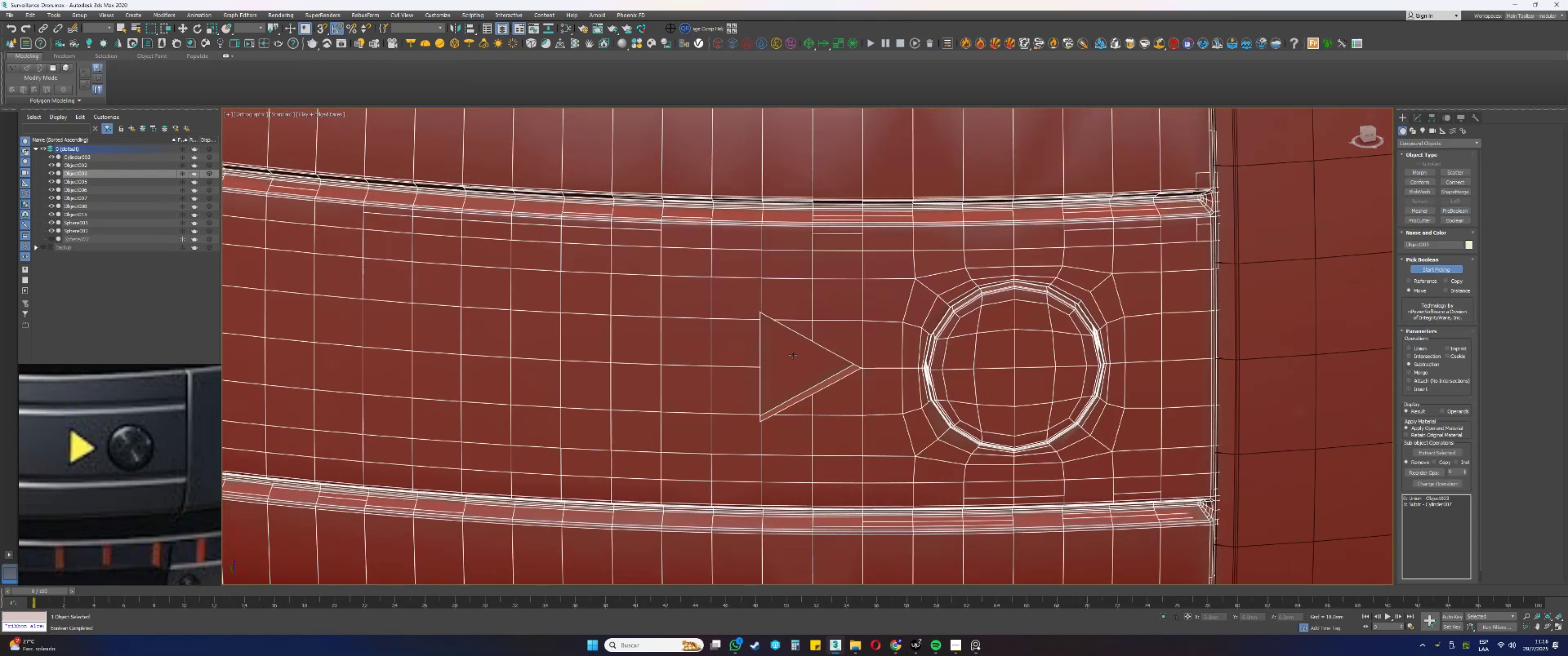 
scroll: coordinate [871, 395], scroll_direction: down, amount: 1.0
 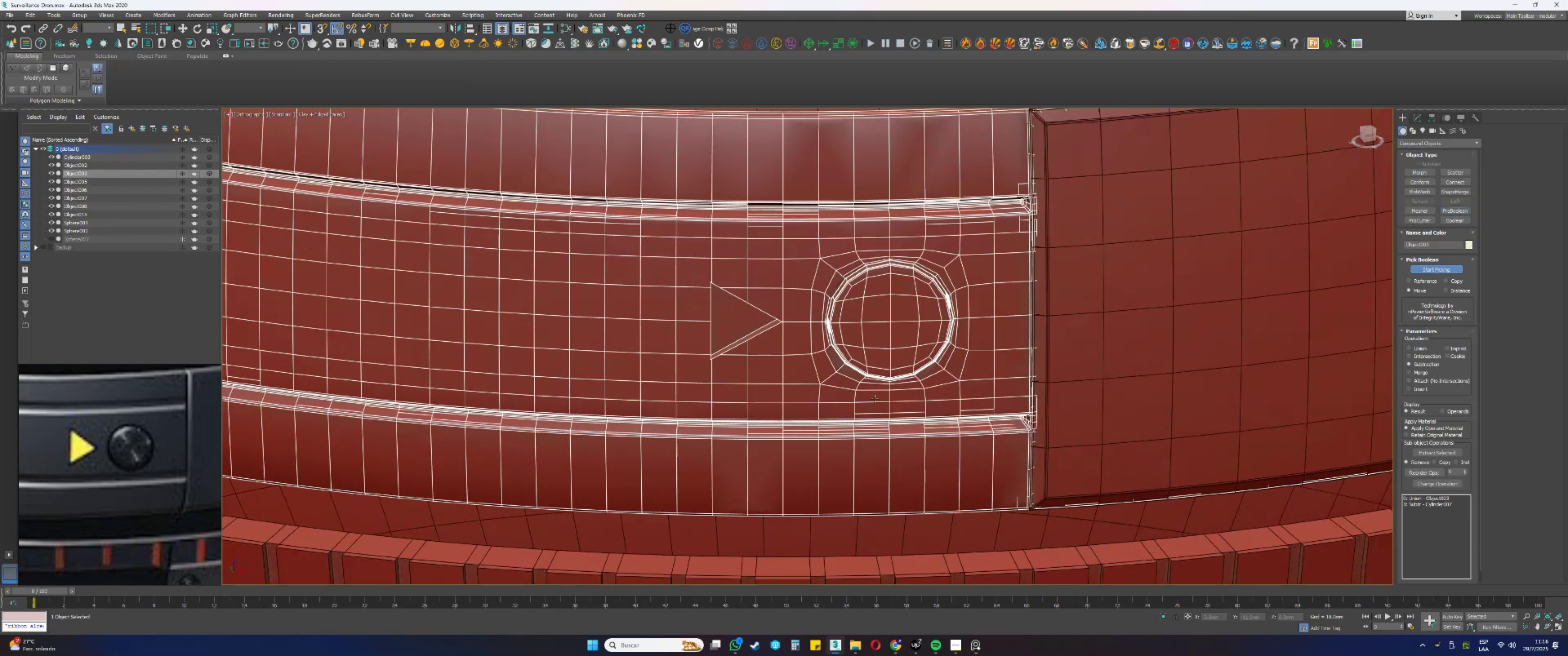 
key(Control+ControlLeft)
 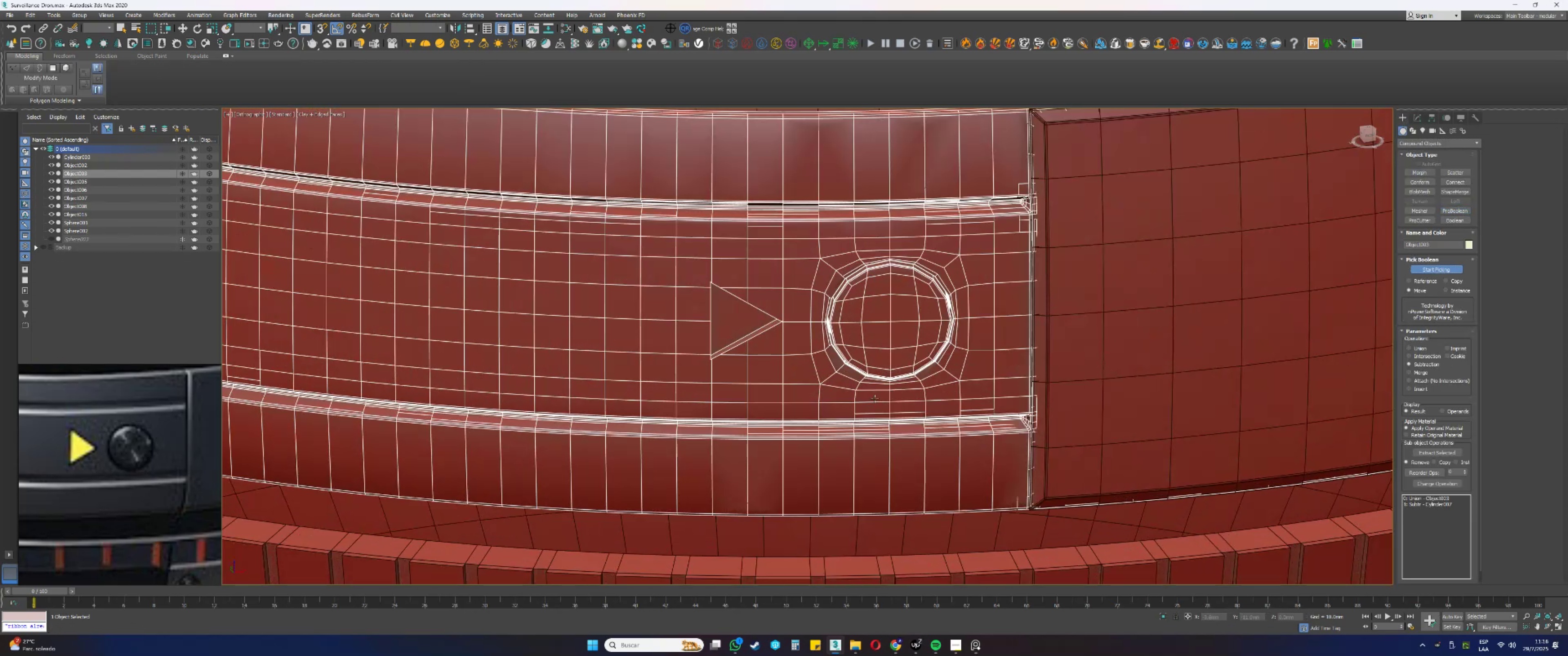 
key(Control+Z)
 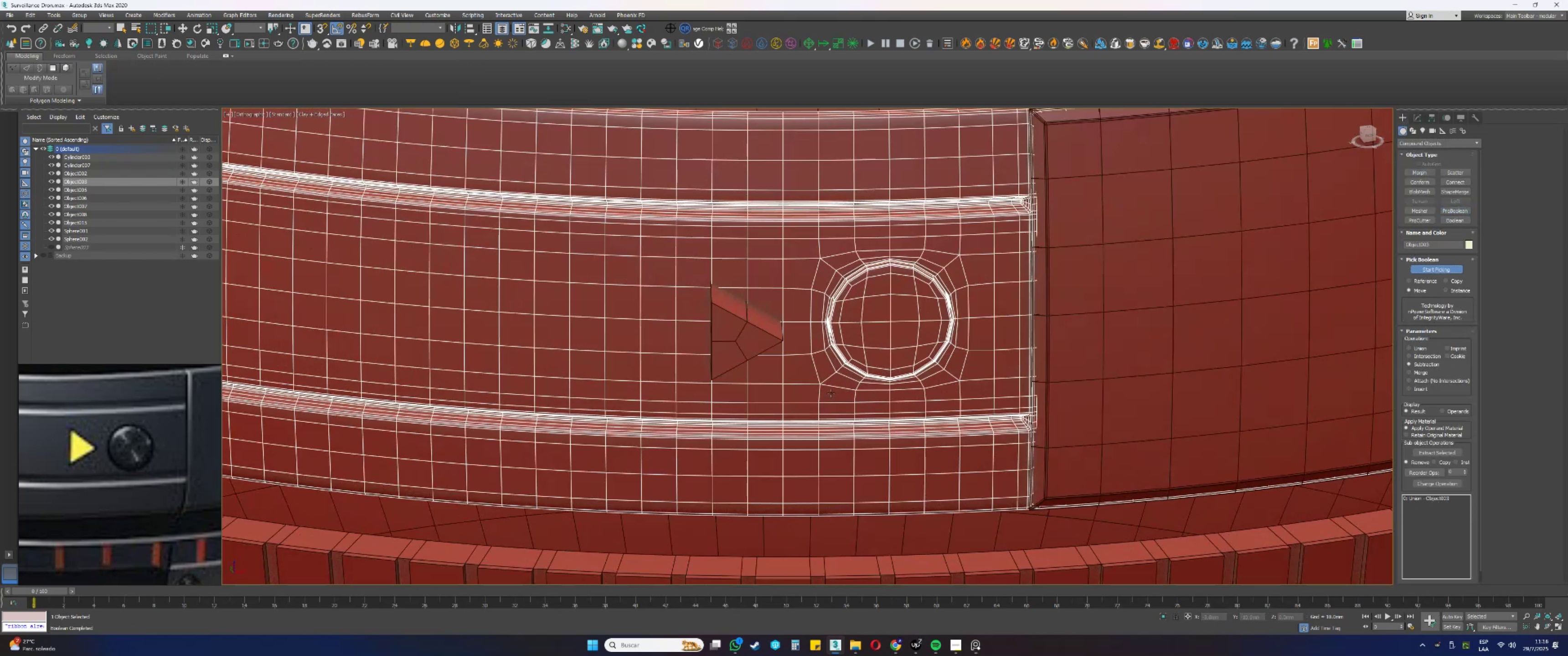 
scroll: coordinate [764, 349], scroll_direction: up, amount: 2.0
 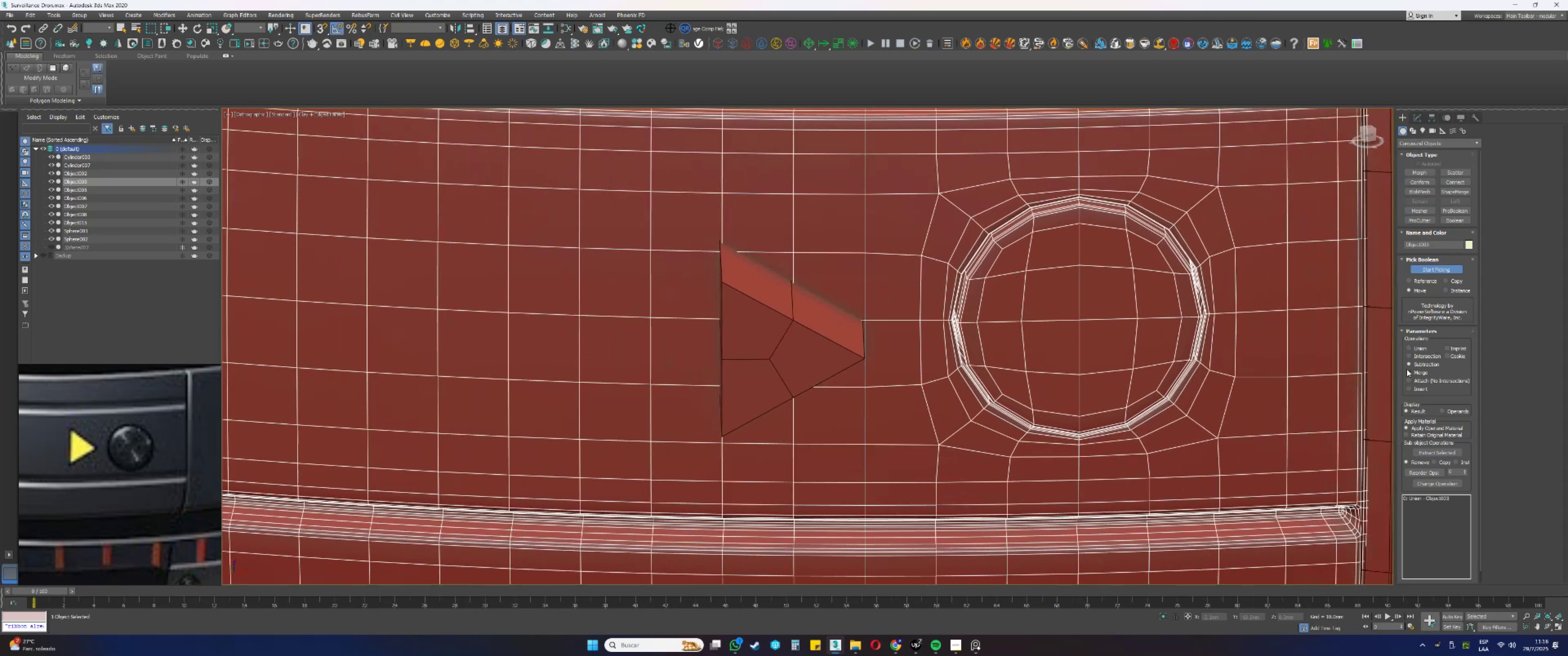 
left_click([1420, 355])
 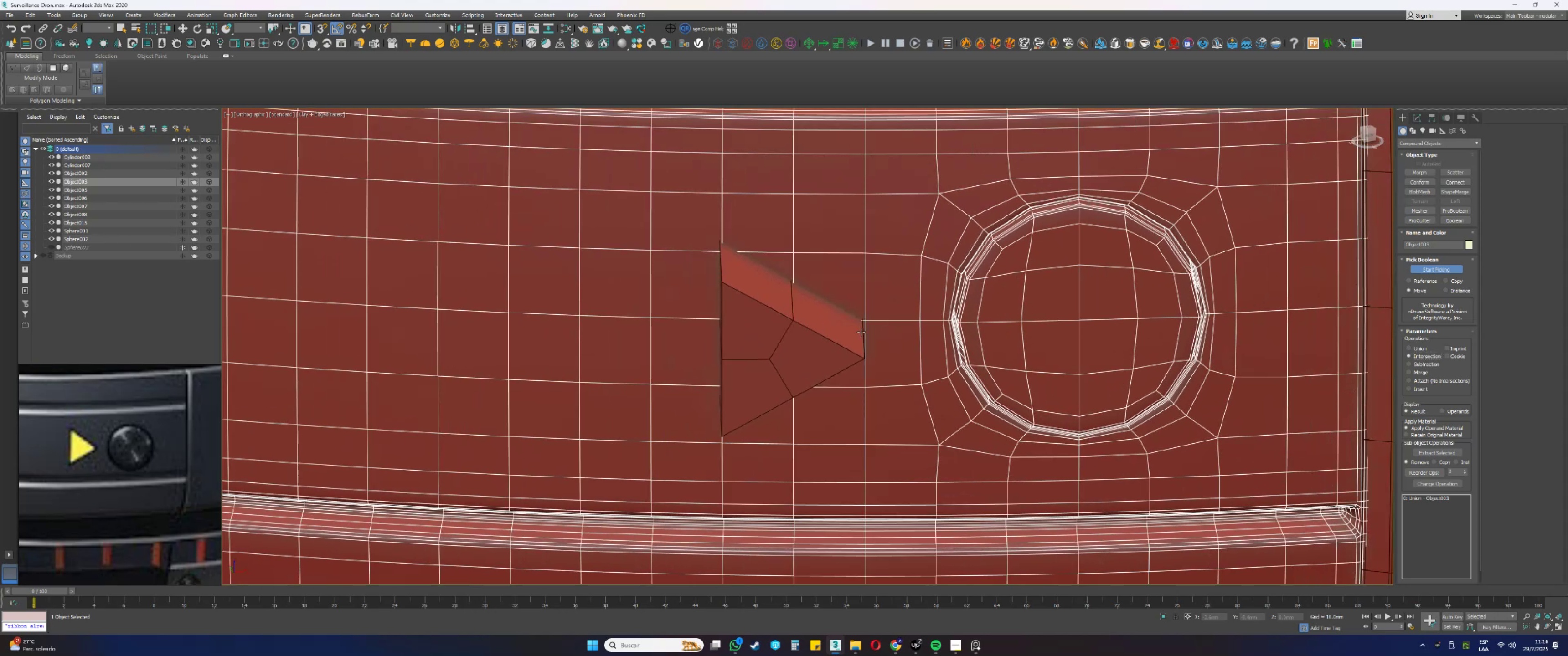 
left_click([801, 338])
 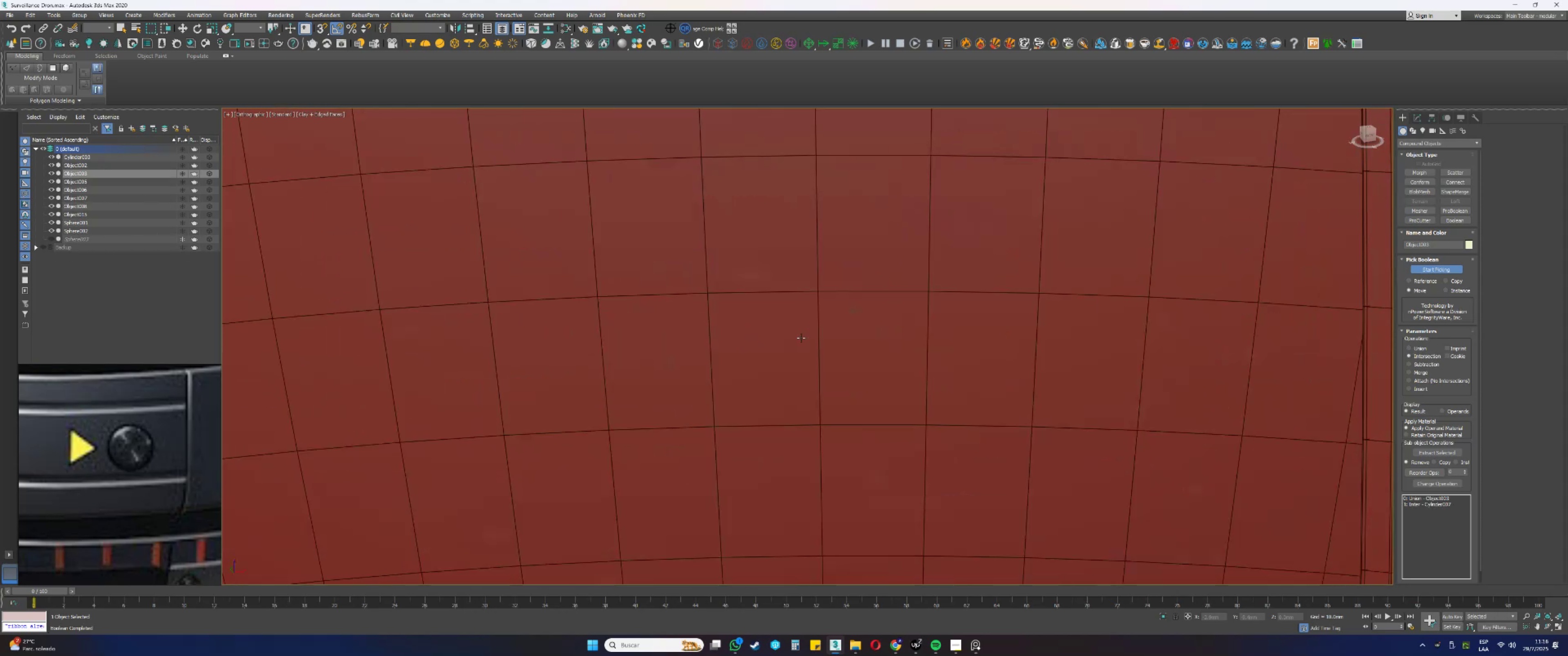 
scroll: coordinate [801, 338], scroll_direction: down, amount: 4.0
 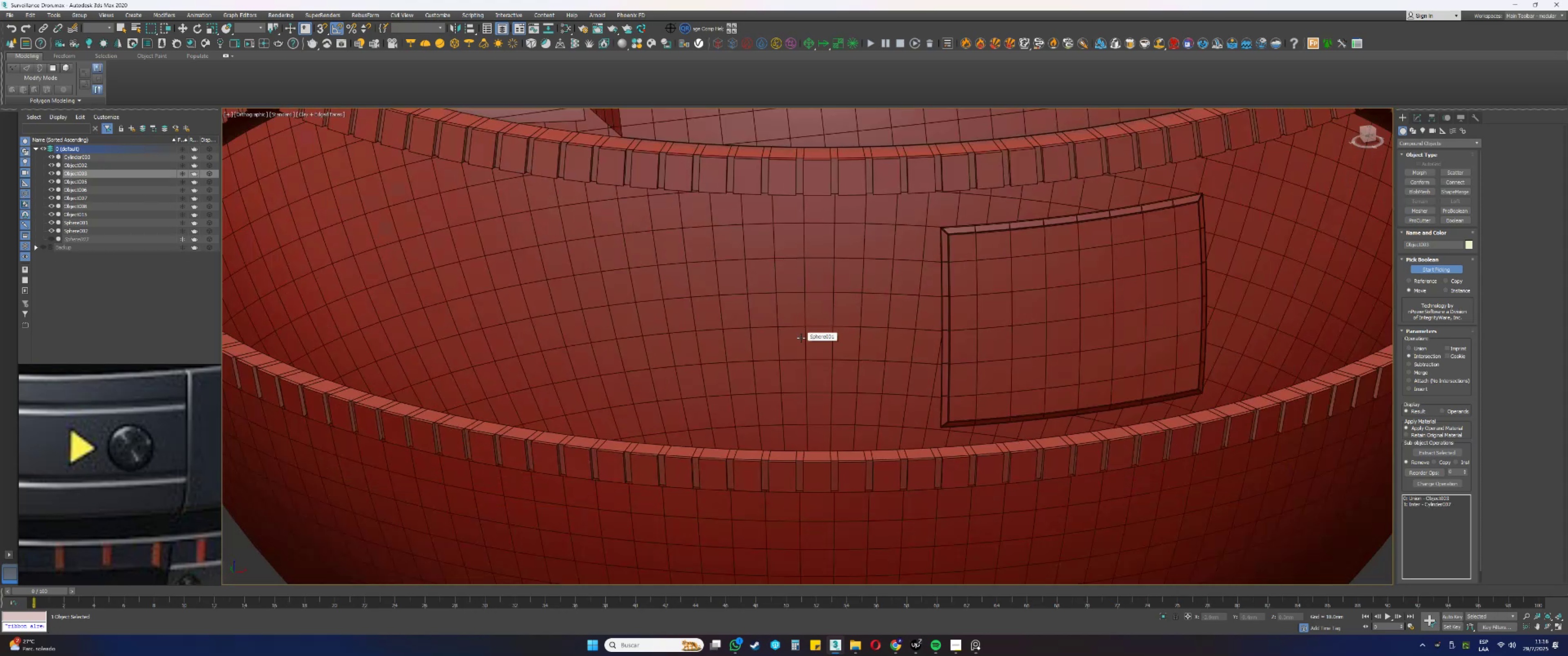 
key(Control+ControlLeft)
 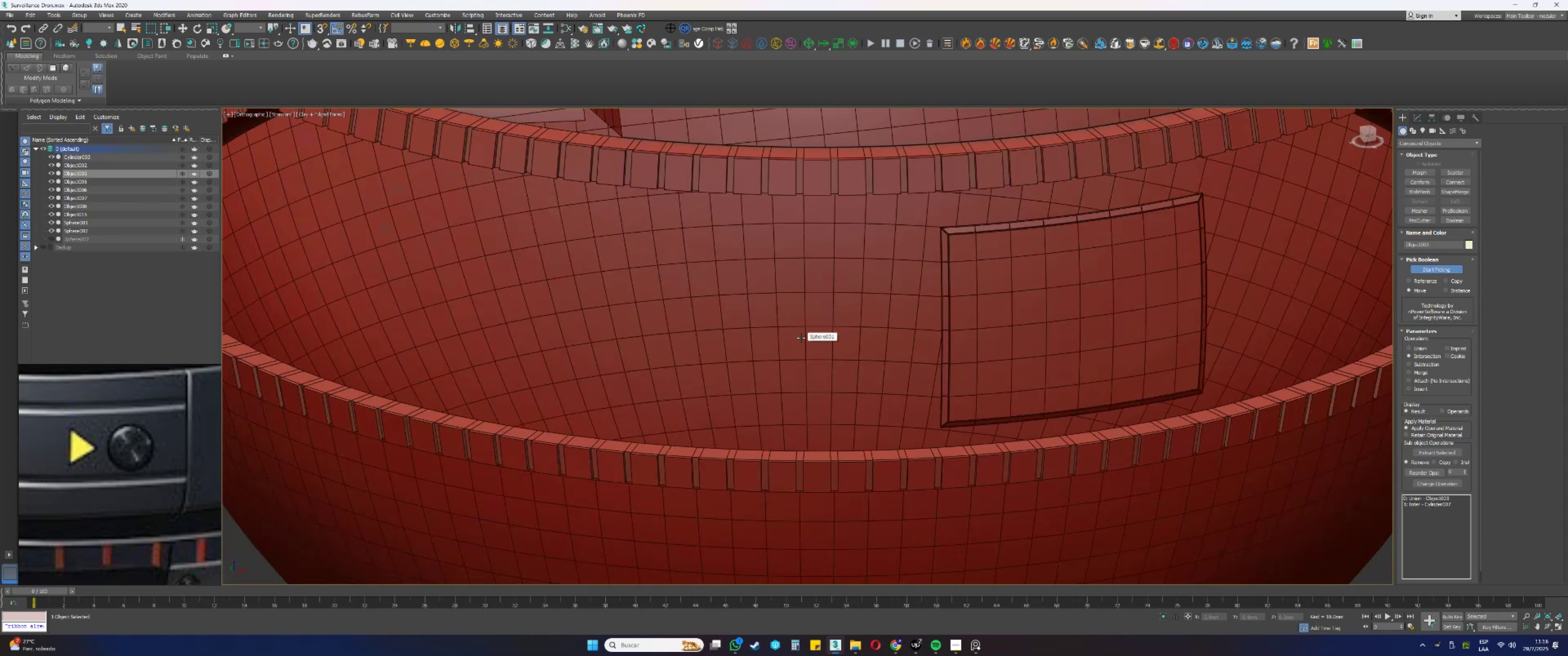 
key(Control+Z)
 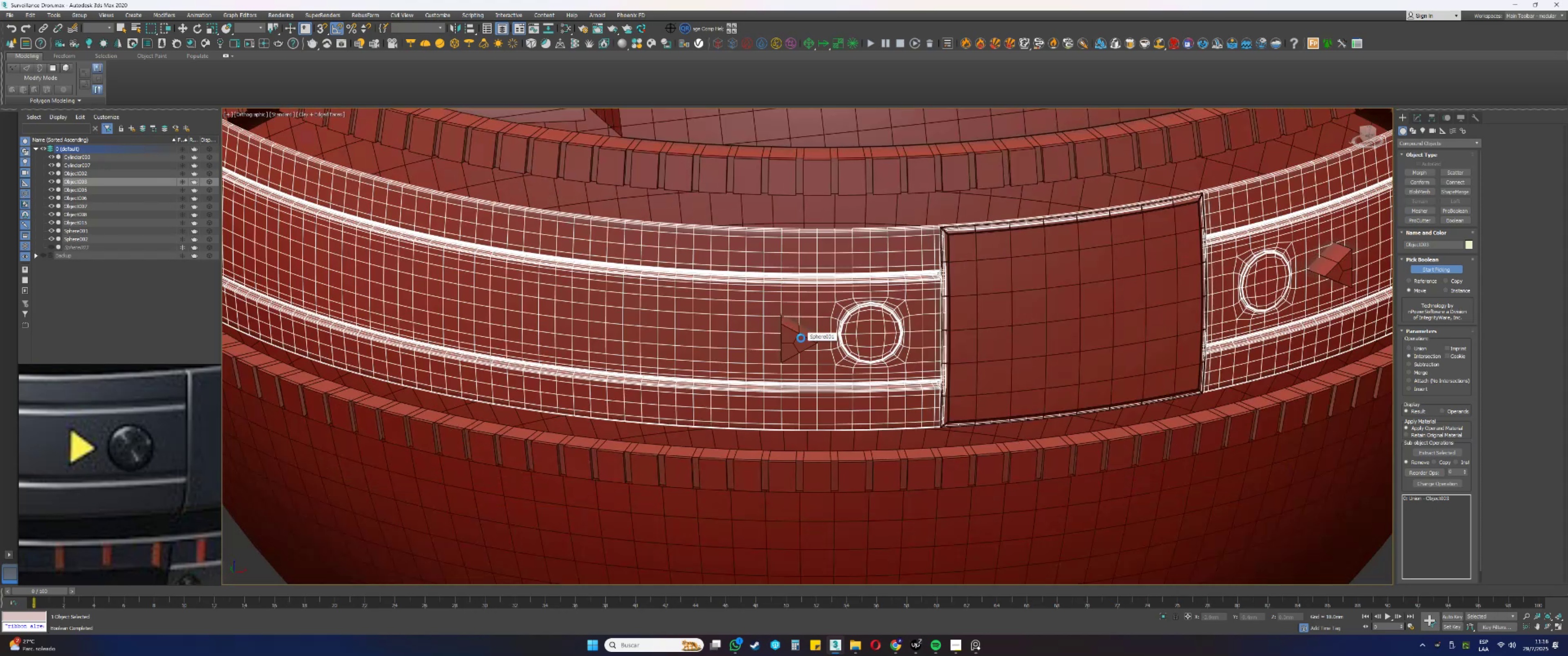 
scroll: coordinate [800, 336], scroll_direction: up, amount: 2.0
 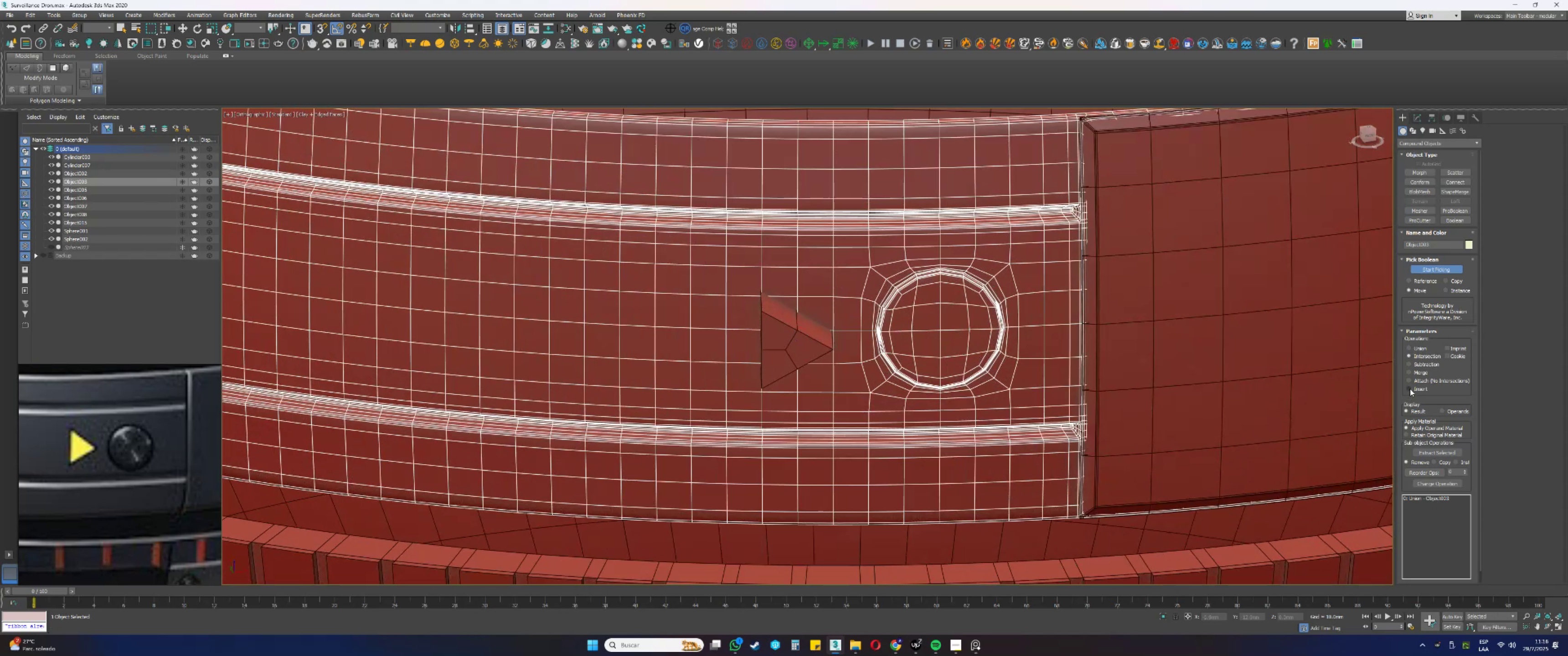 
left_click([1421, 369])
 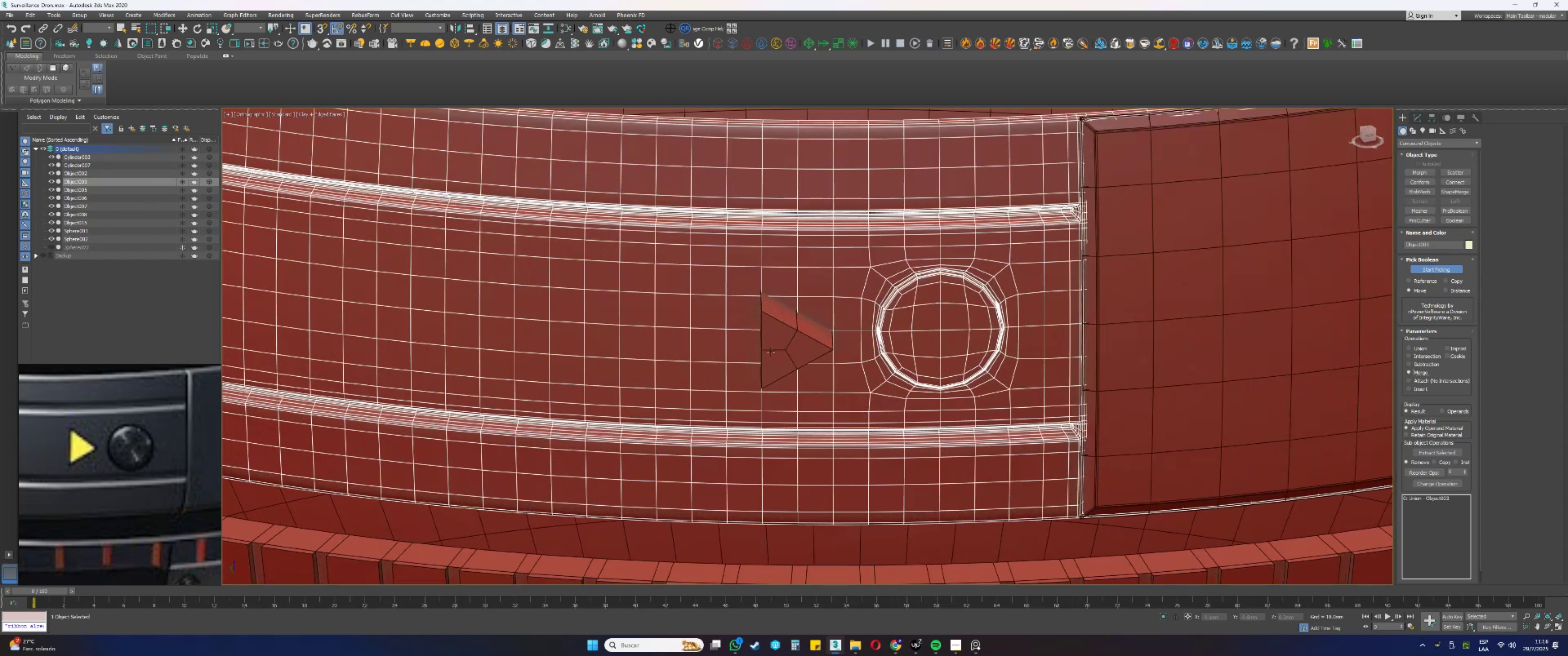 
left_click([783, 347])
 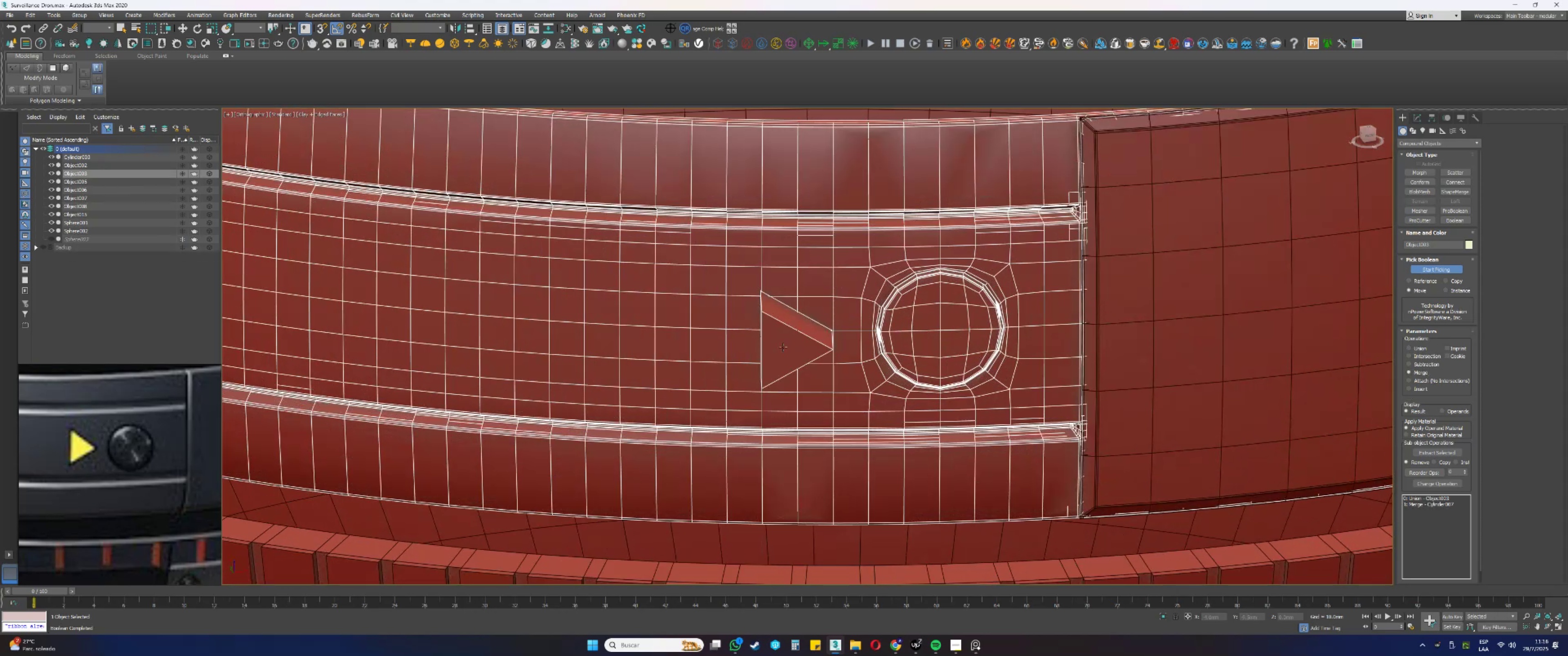 
key(Control+ControlLeft)
 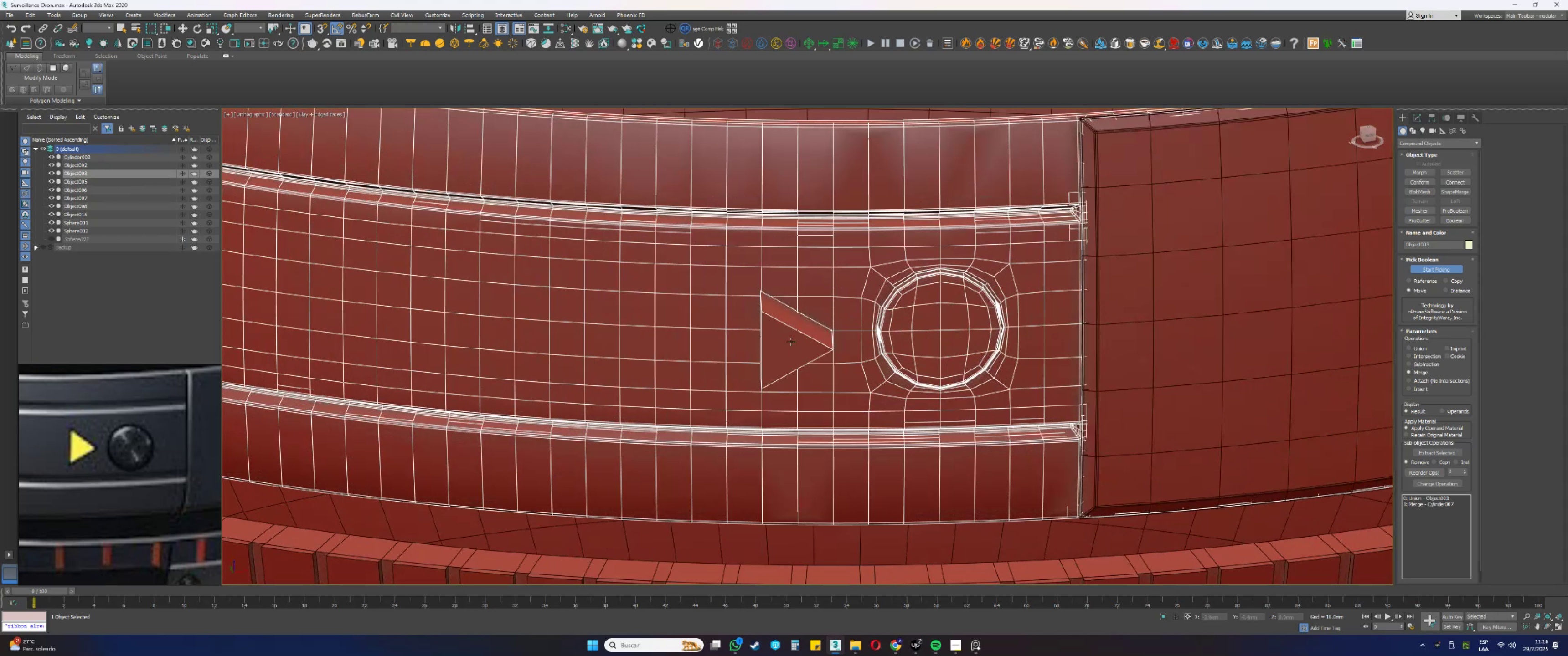 
key(Control+Z)
 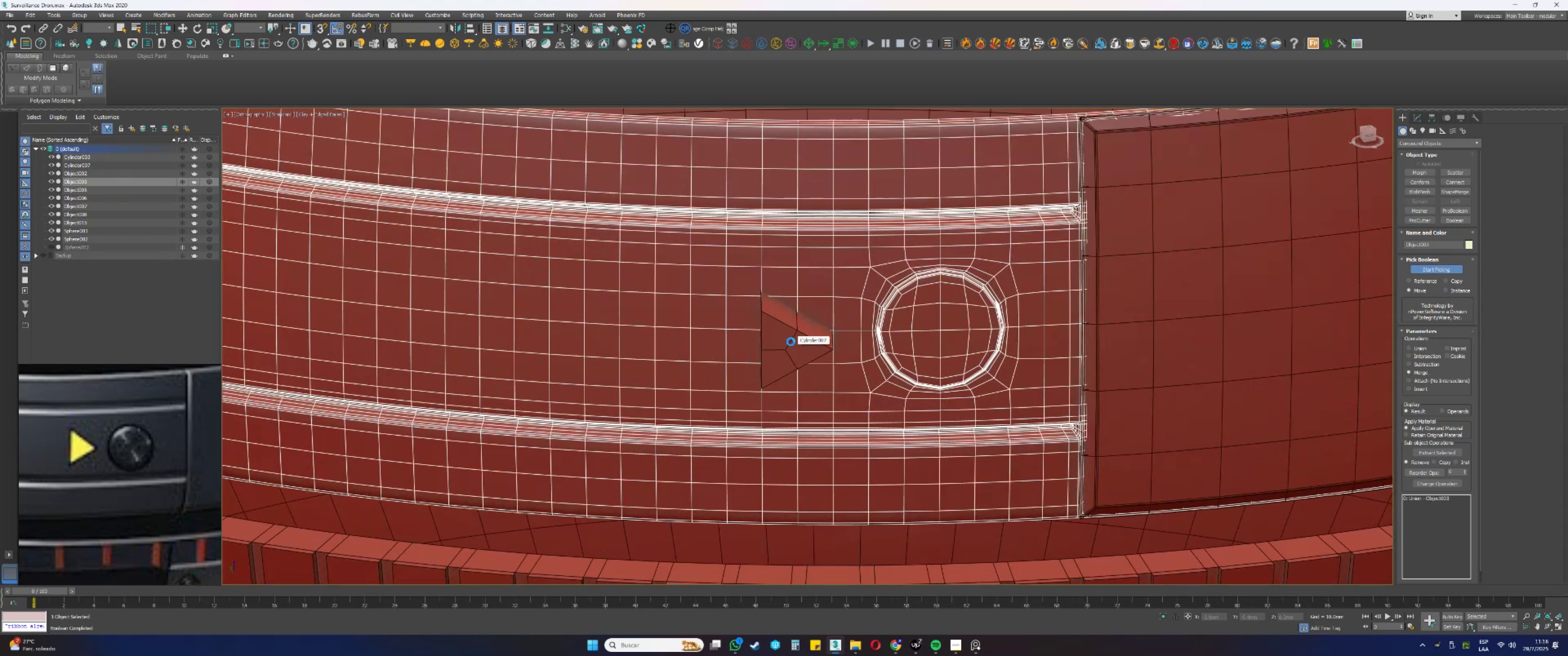 
left_click([791, 342])
 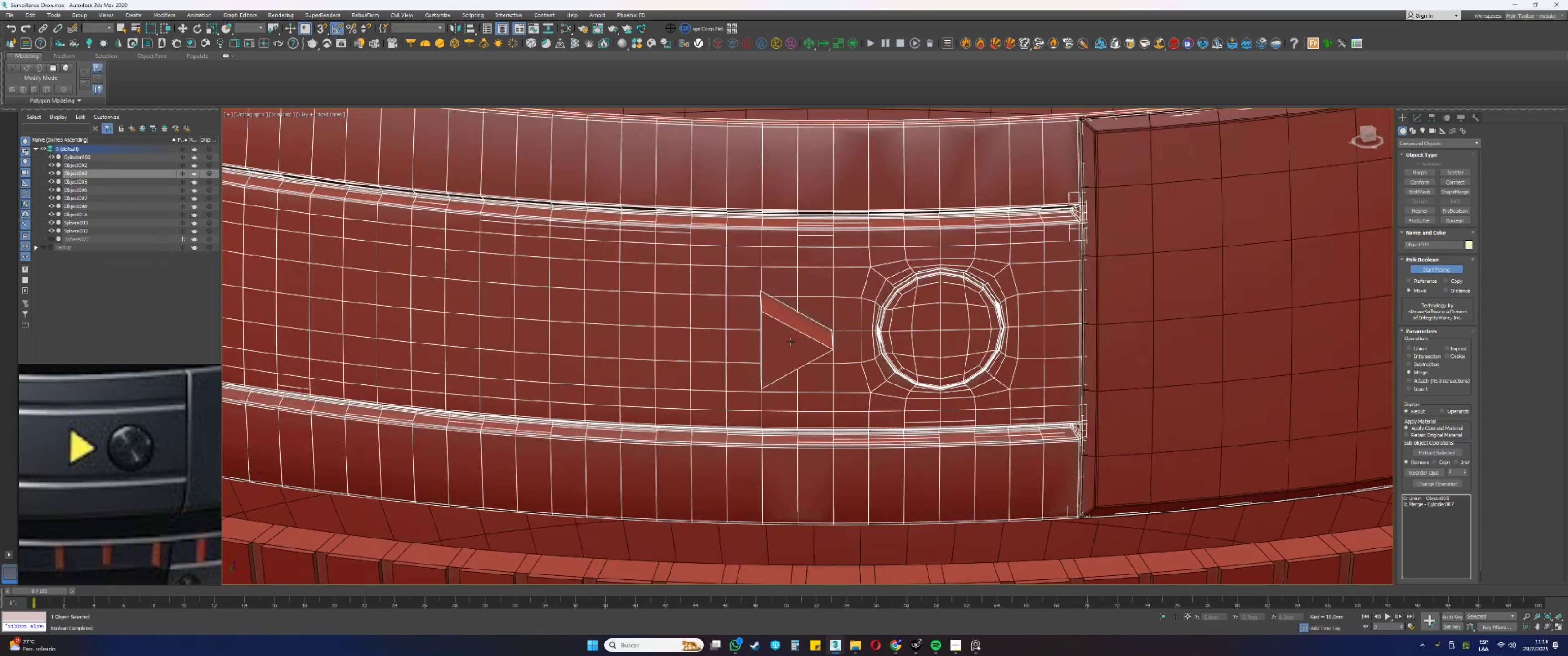 
key(Control+ControlLeft)
 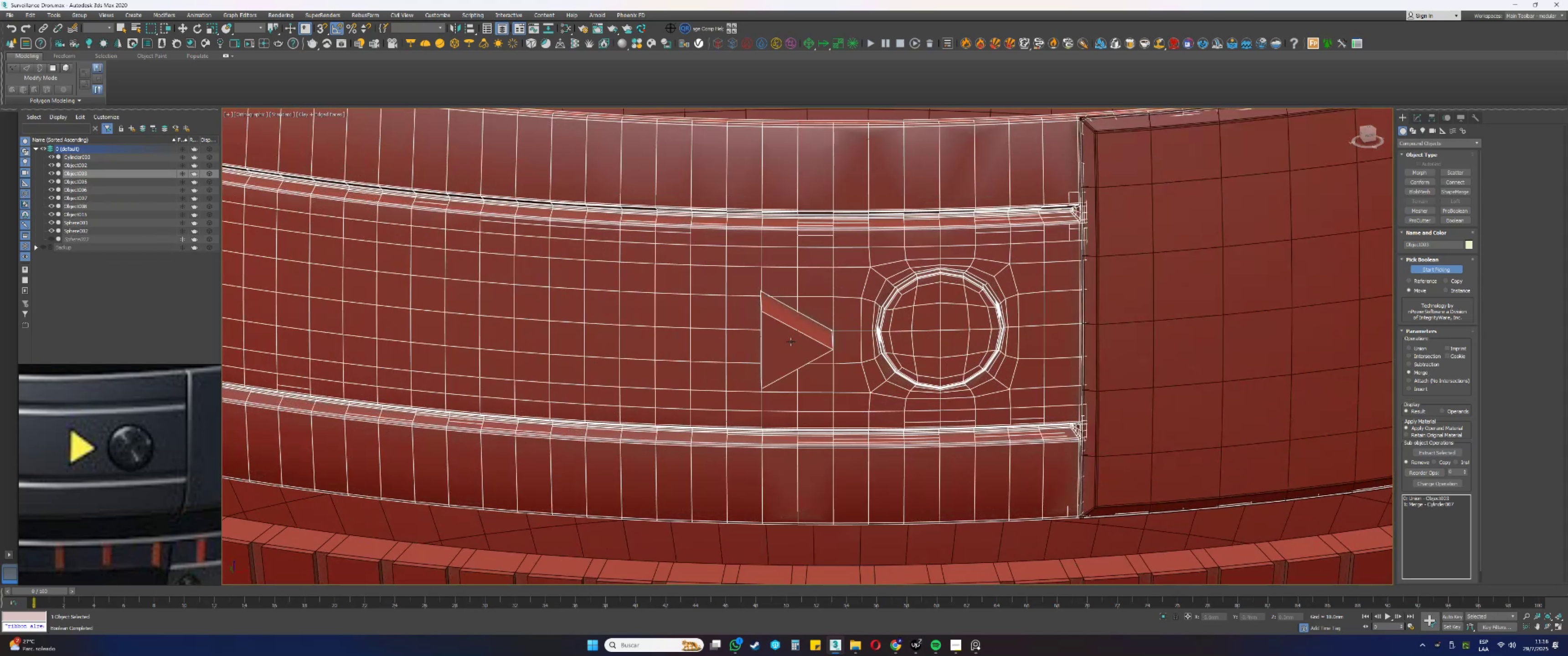 
key(Control+Z)
 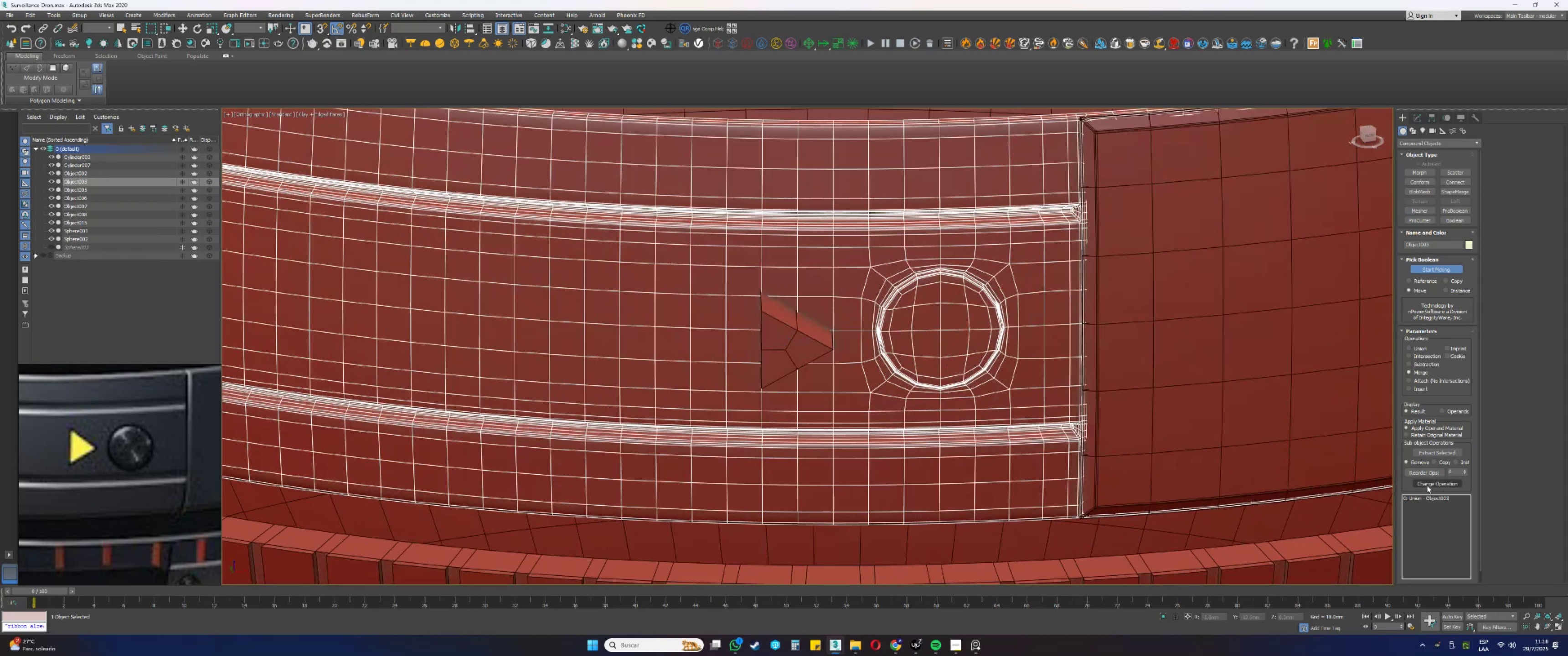 
left_click_drag(start_coordinate=[1410, 487], to_coordinate=[1440, 309])
 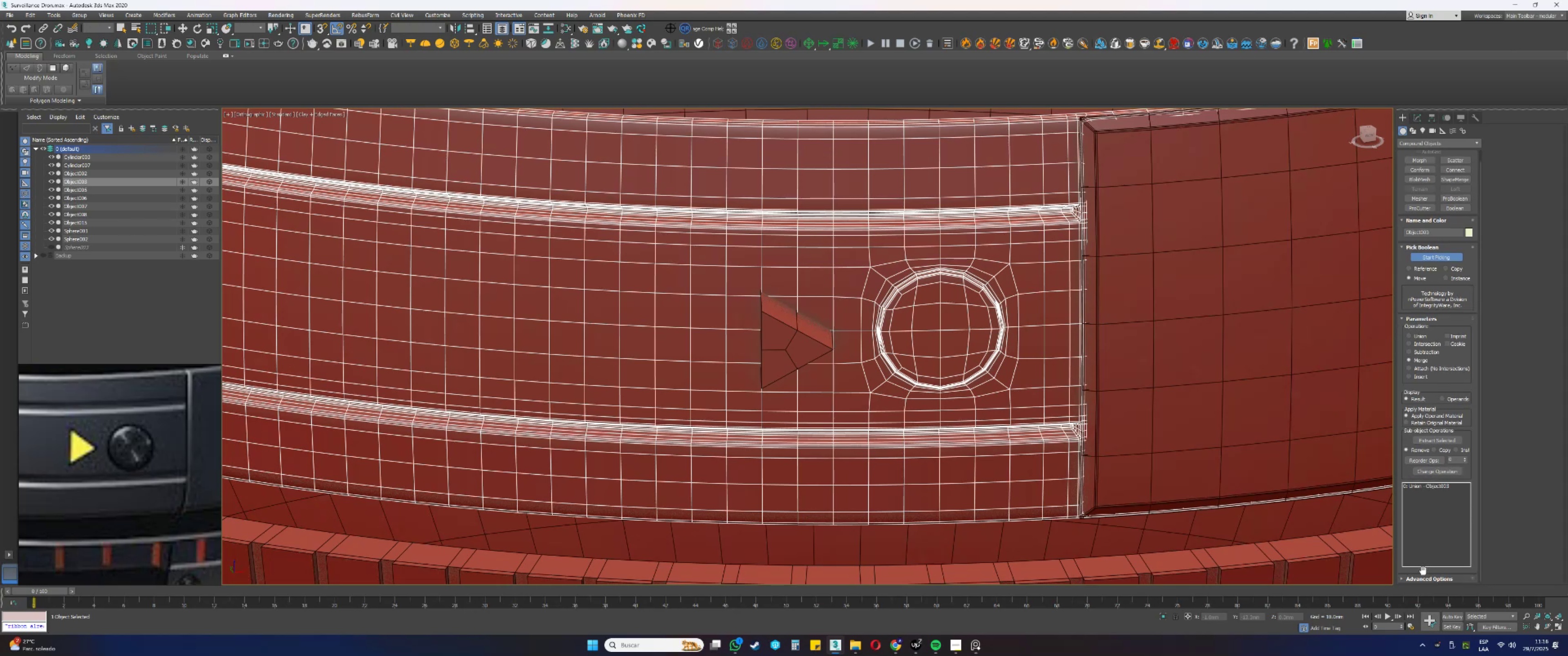 
left_click([1416, 578])
 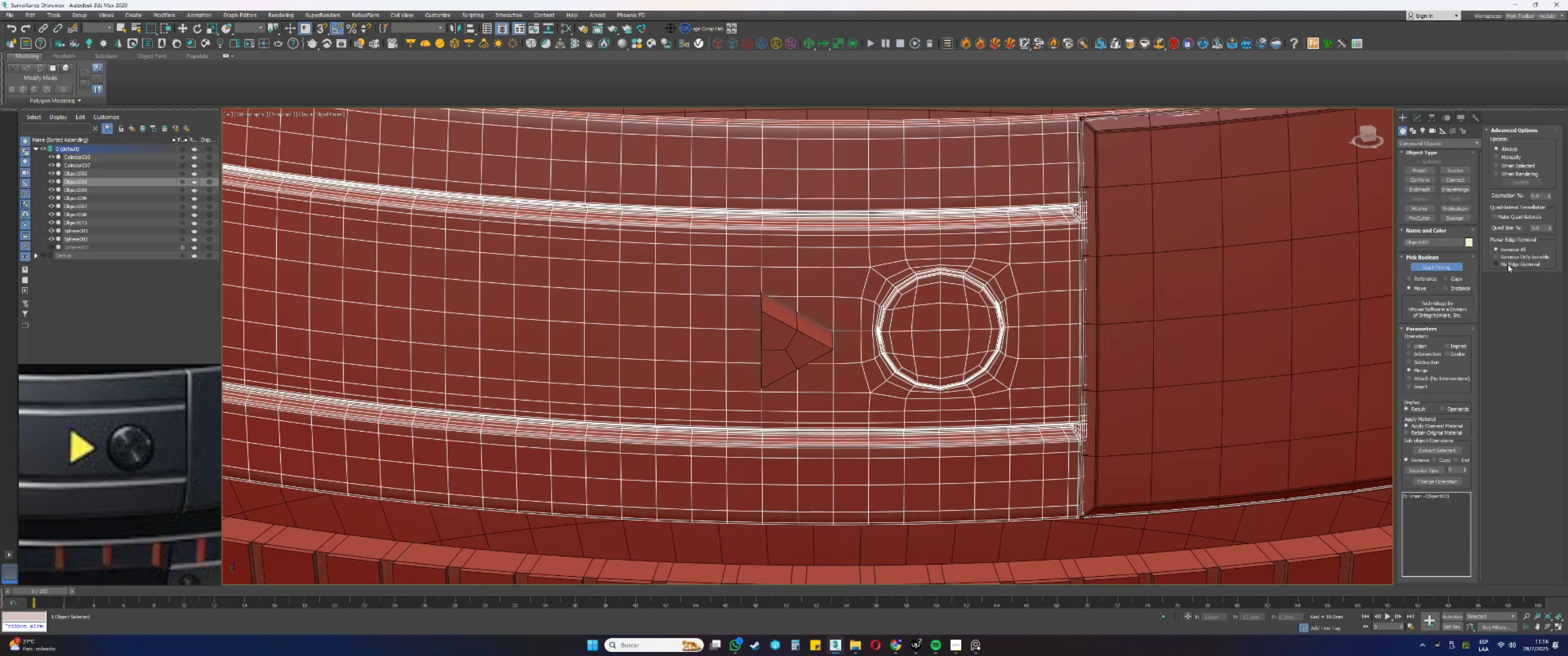 
left_click([1508, 265])
 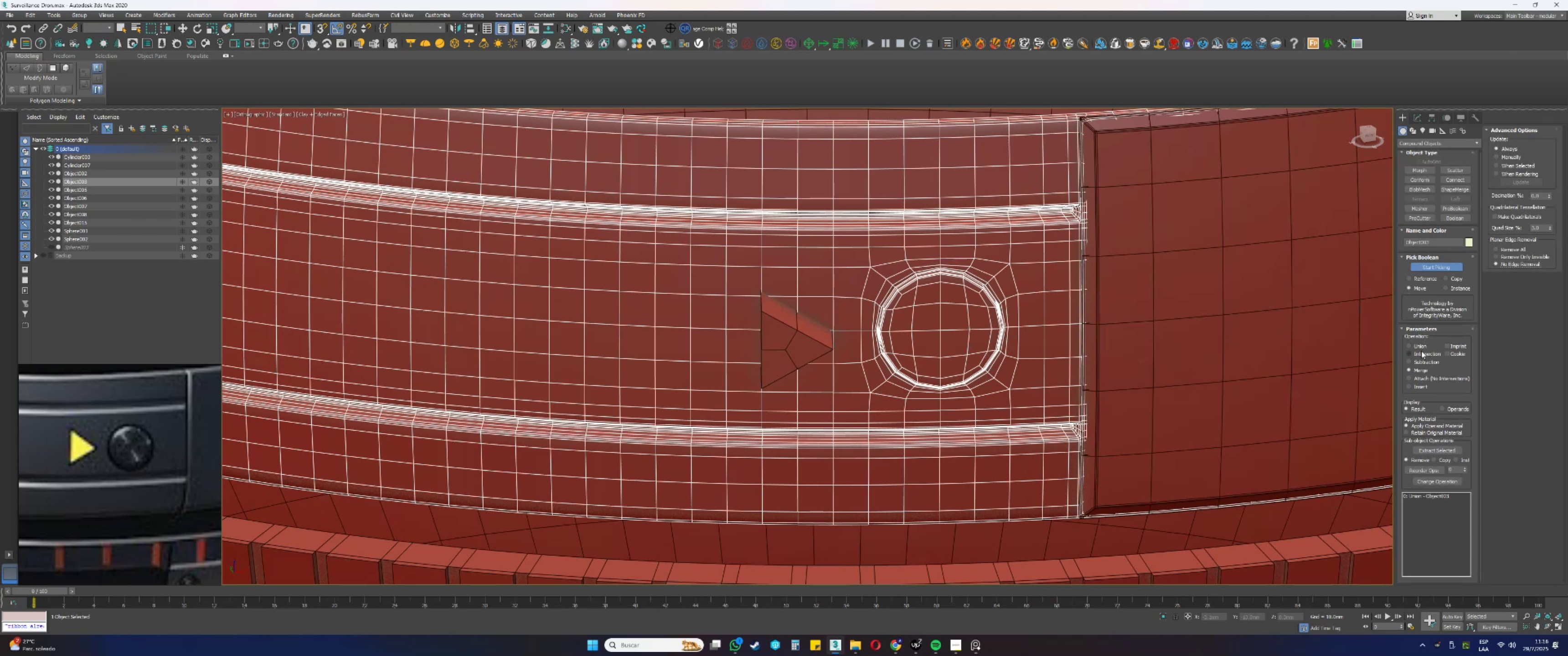 
left_click([1413, 360])
 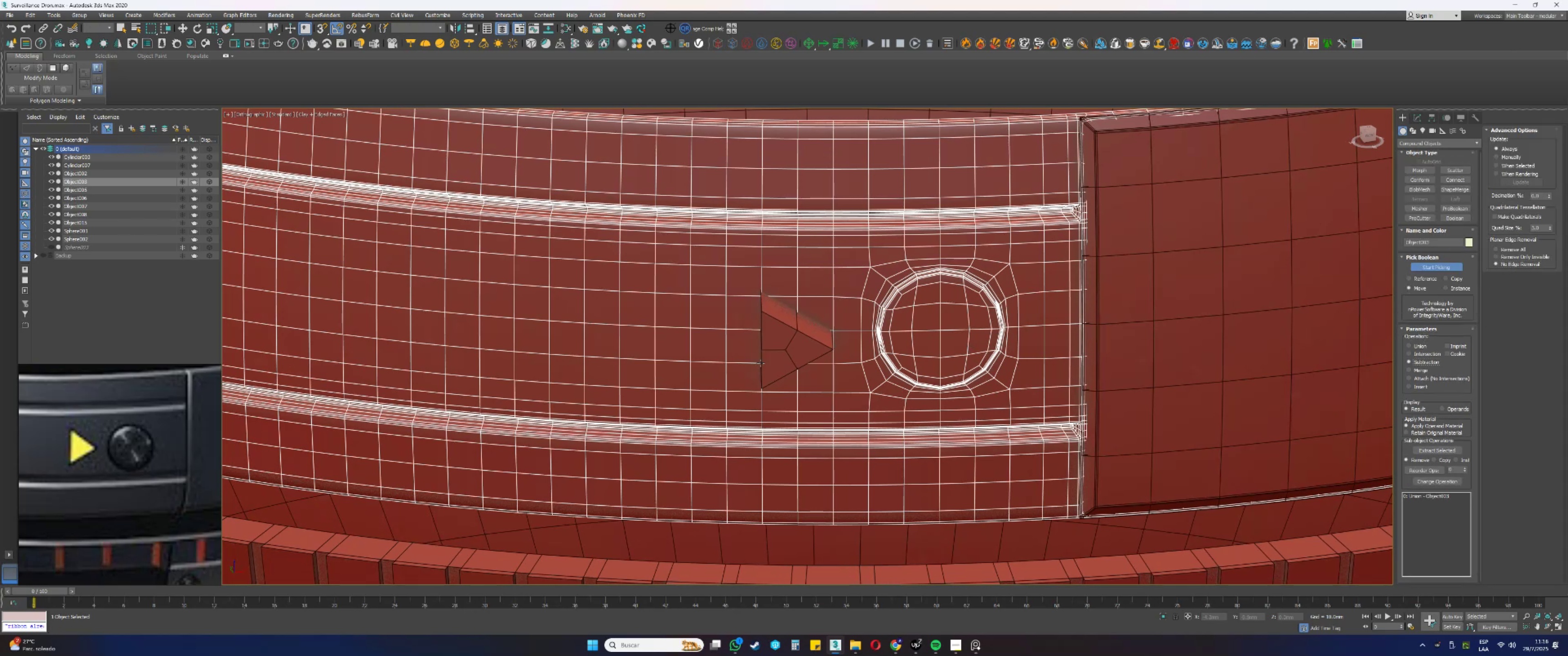 
left_click([780, 355])
 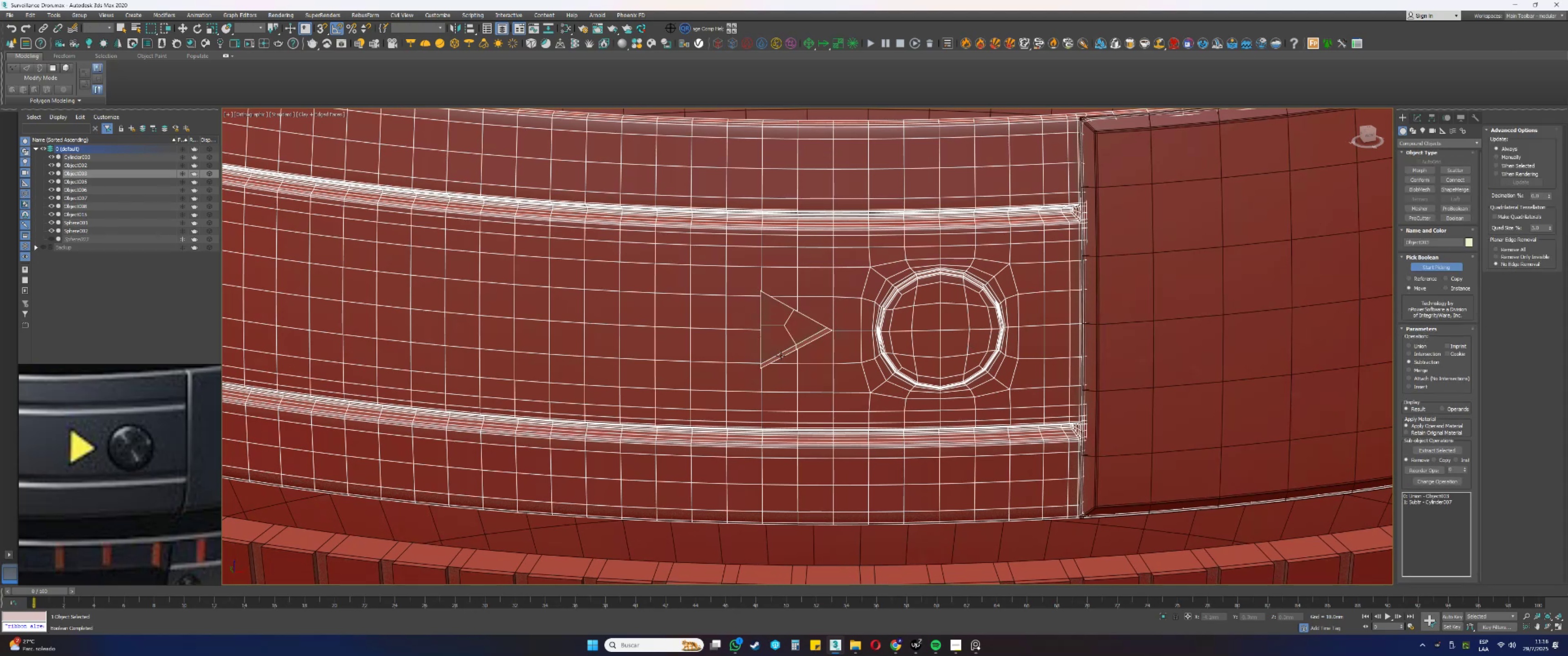 
scroll: coordinate [773, 349], scroll_direction: down, amount: 4.0
 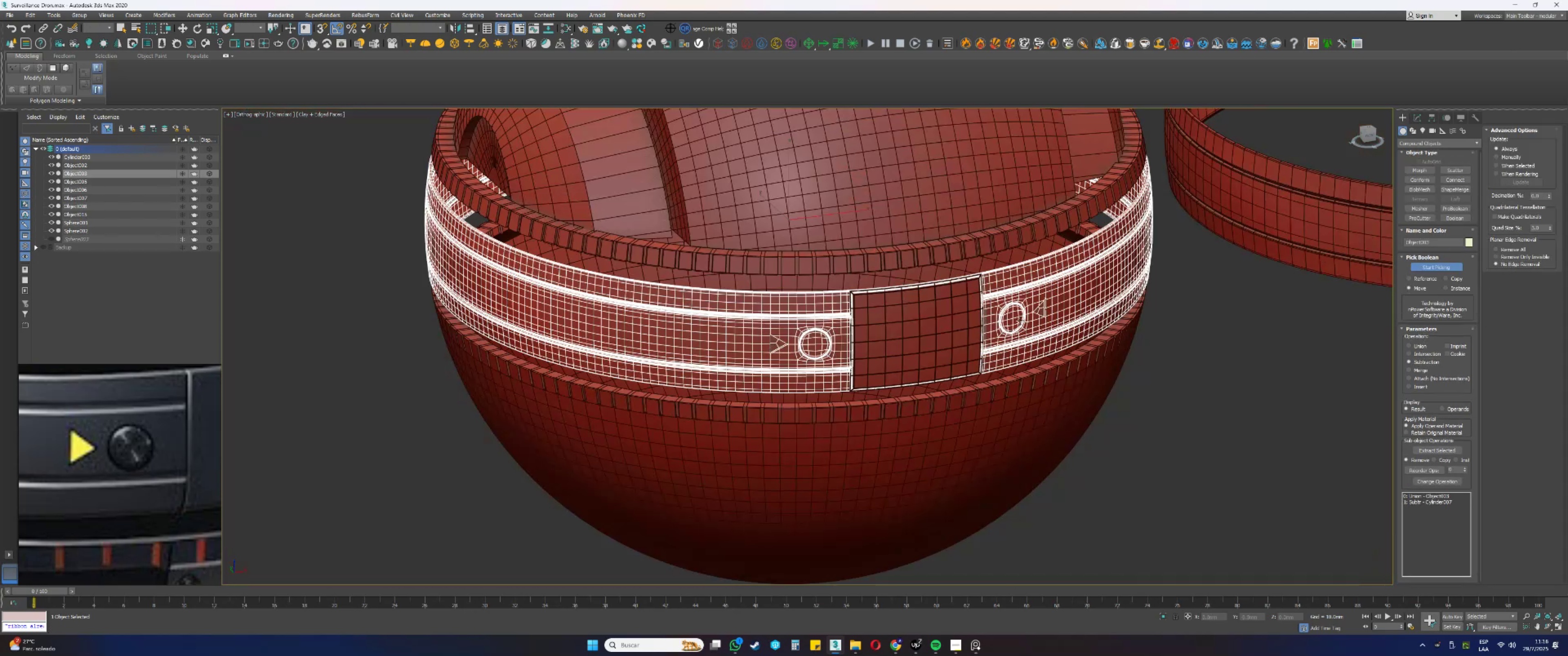 
scroll: coordinate [1047, 310], scroll_direction: up, amount: 4.0
 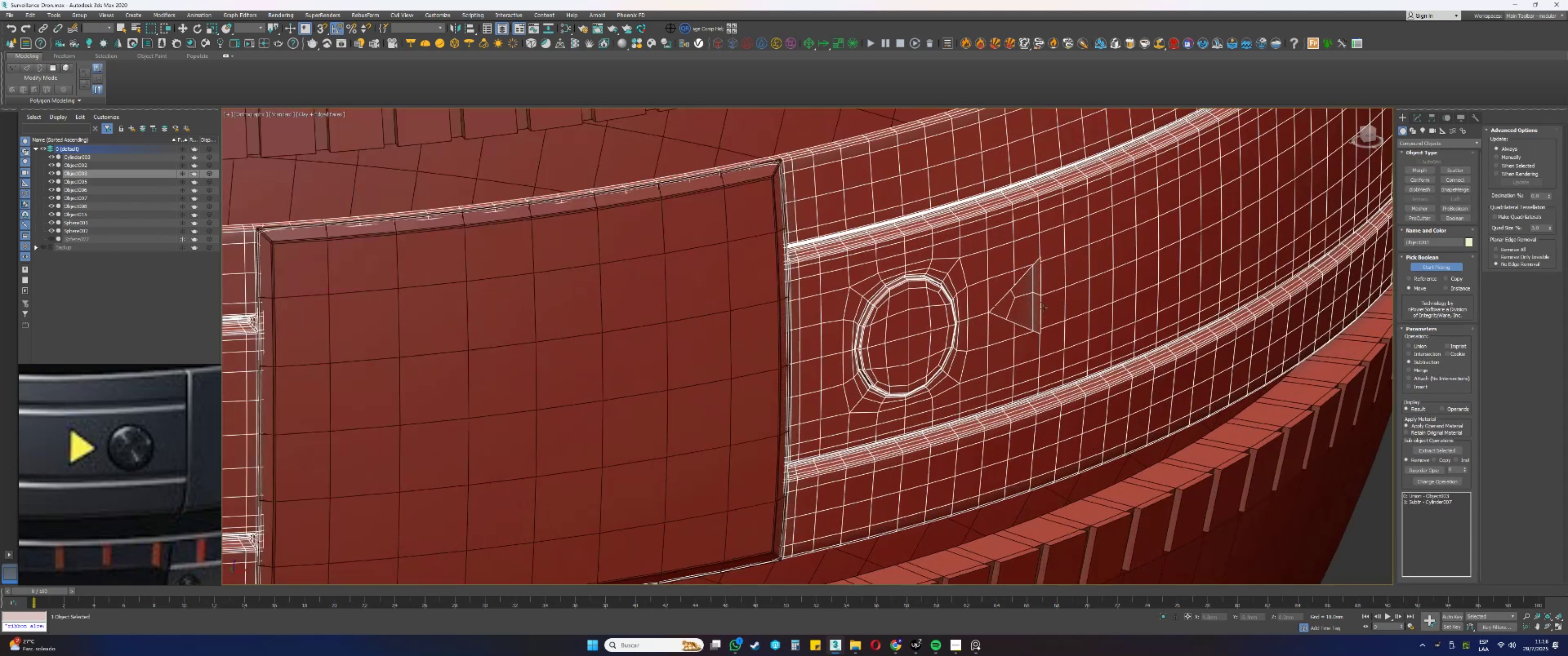 
right_click([1042, 308])
 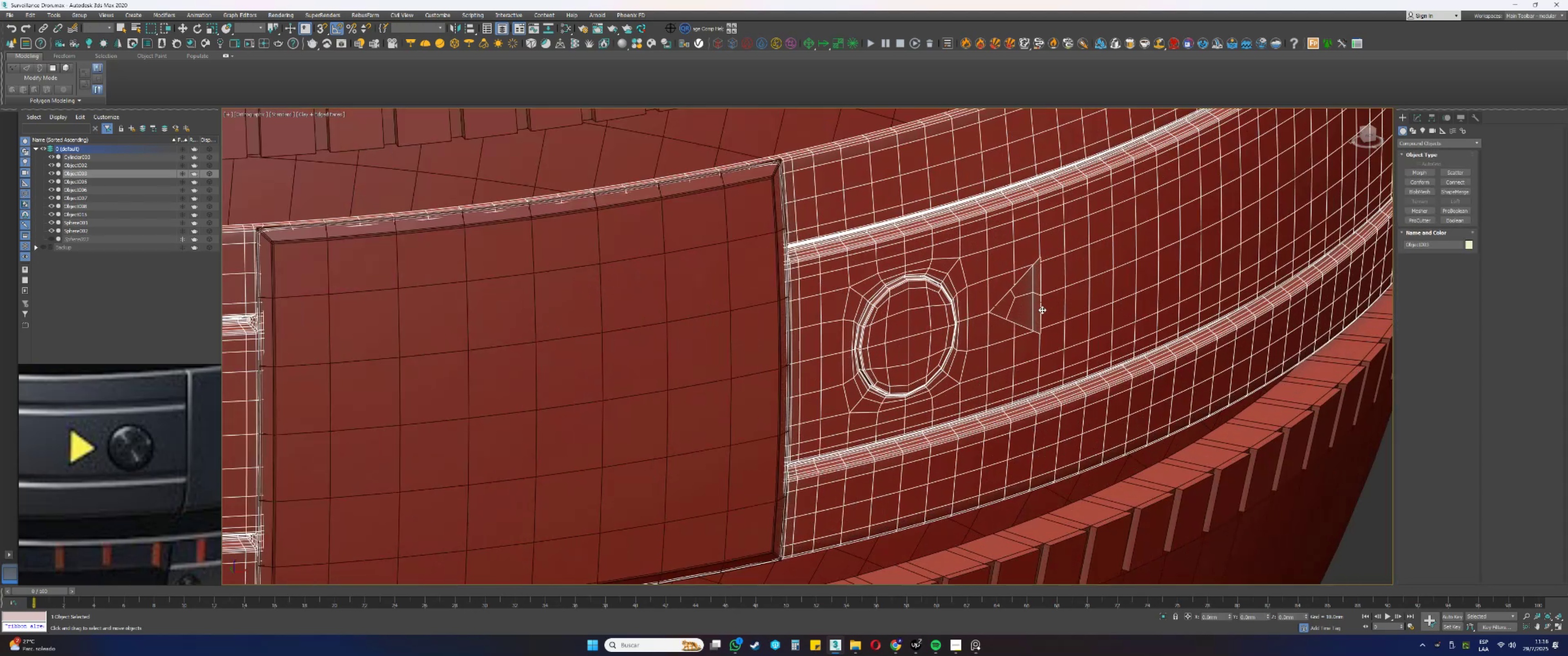 
scroll: coordinate [1038, 300], scroll_direction: down, amount: 5.0
 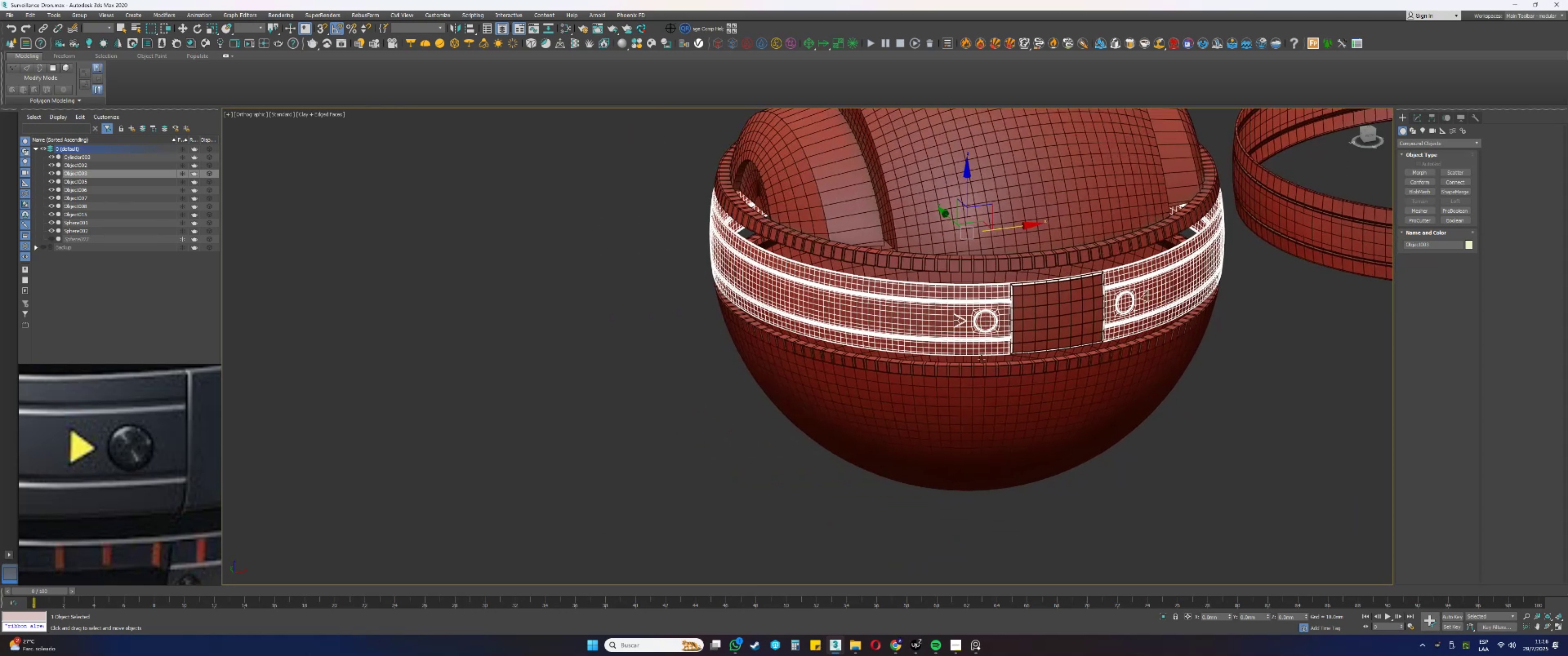 
scroll: coordinate [974, 314], scroll_direction: up, amount: 5.0
 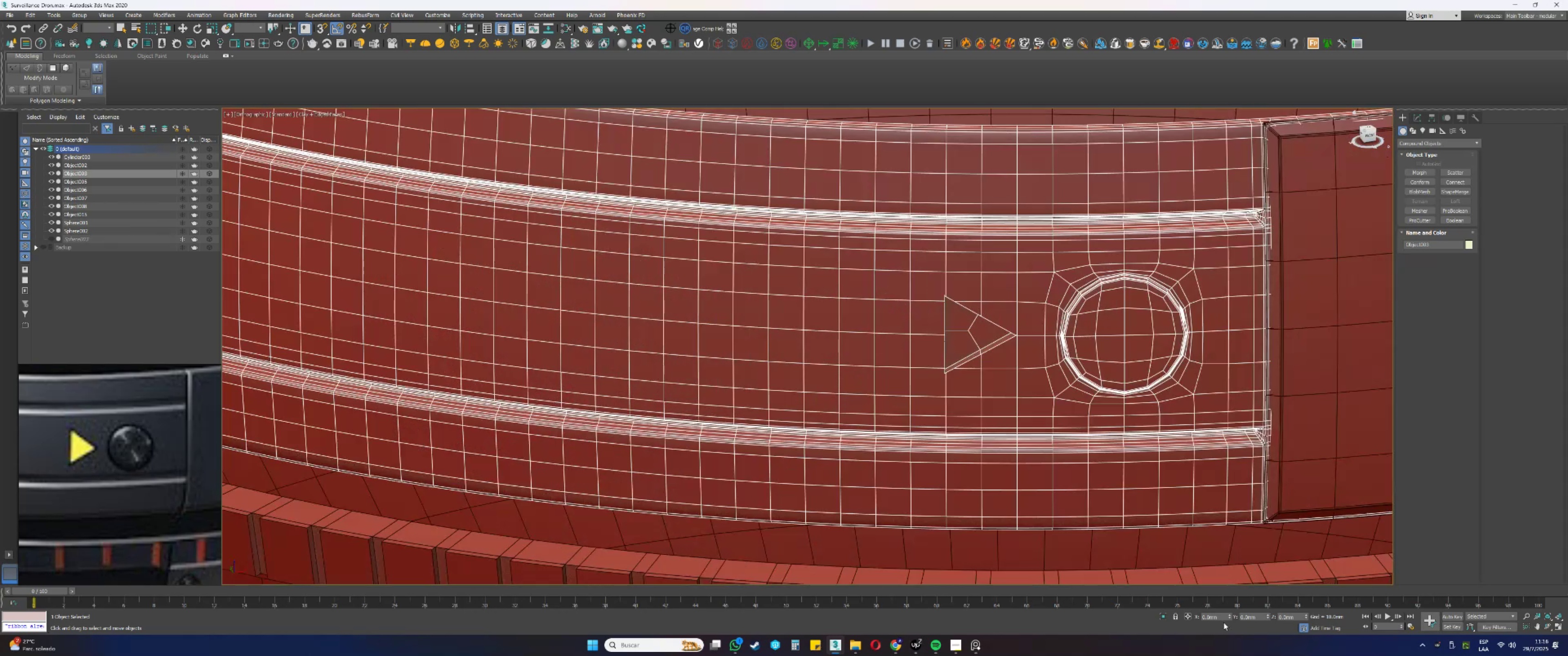 
left_click([1165, 613])
 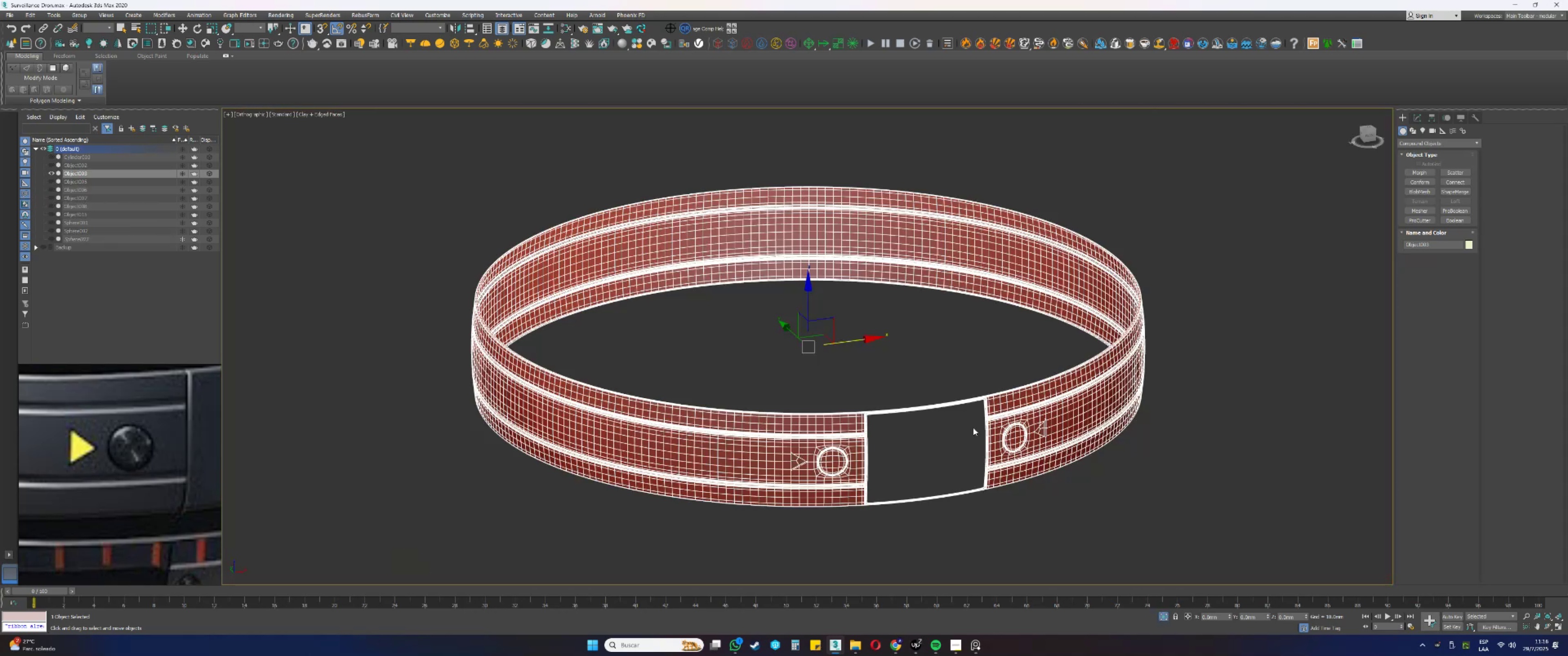 
key(Alt+AltLeft)
 